 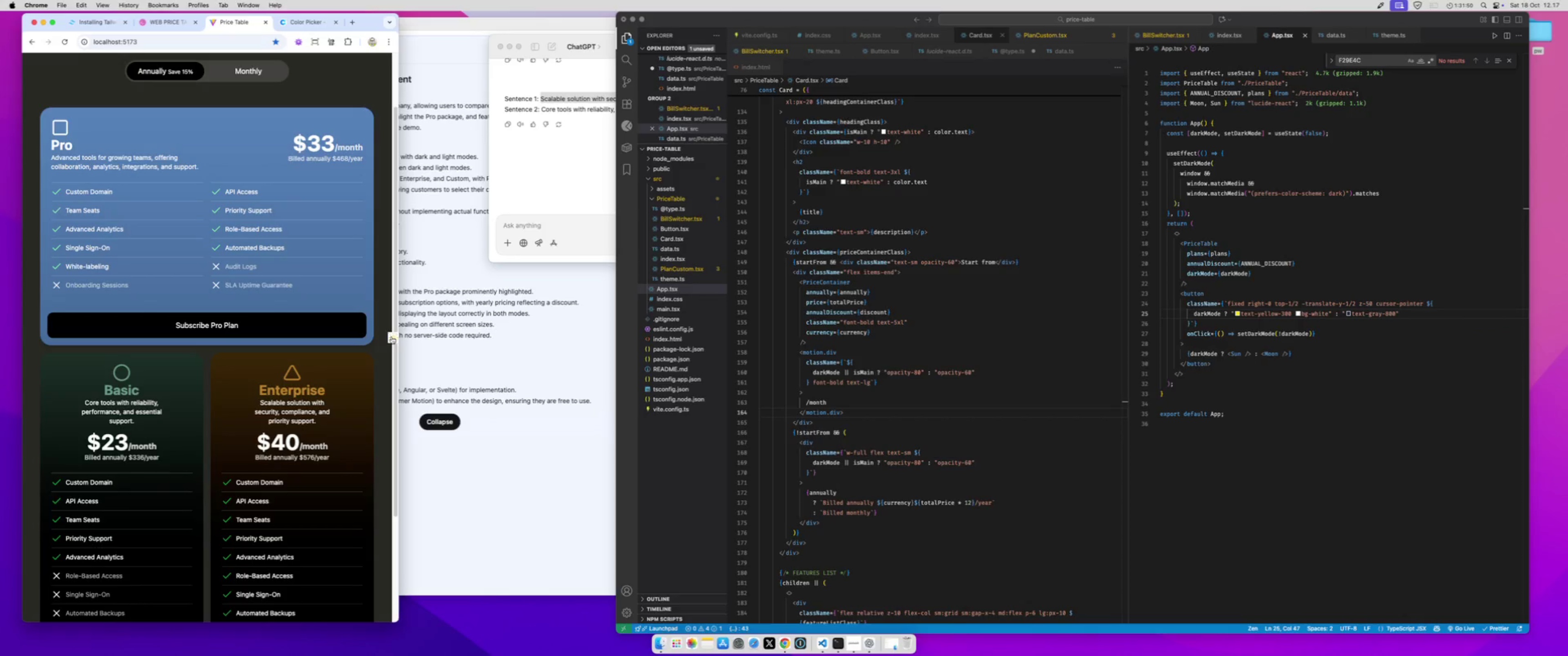 
left_click_drag(start_coordinate=[398, 348], to_coordinate=[954, 328])
 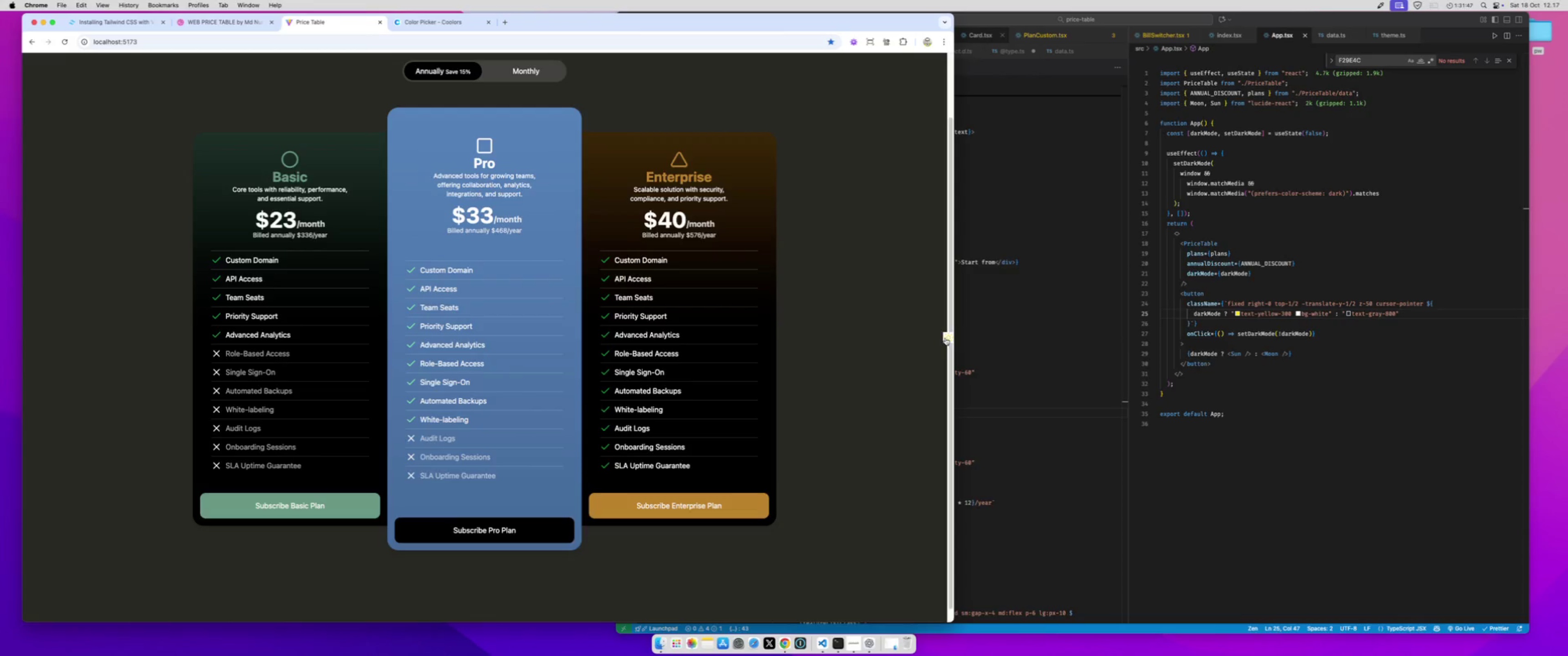 
left_click([945, 338])
 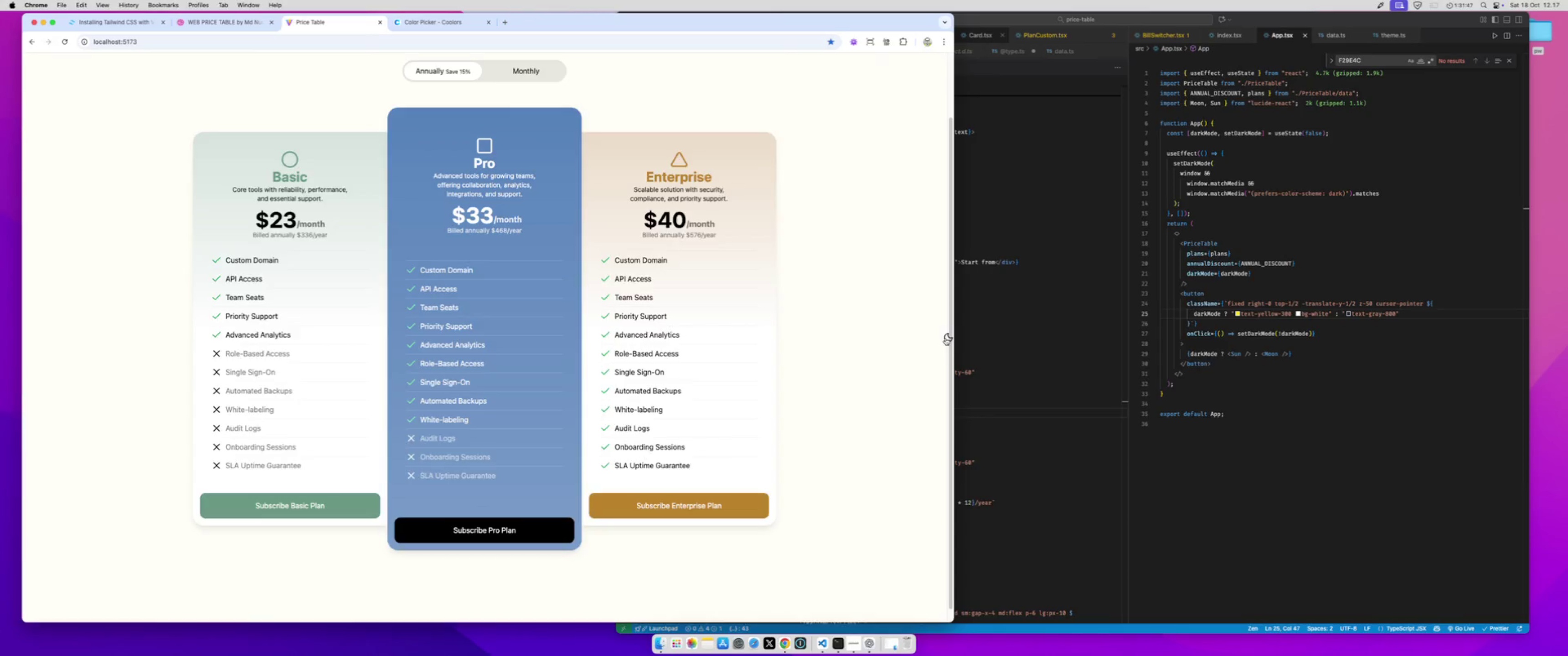 
left_click([945, 338])
 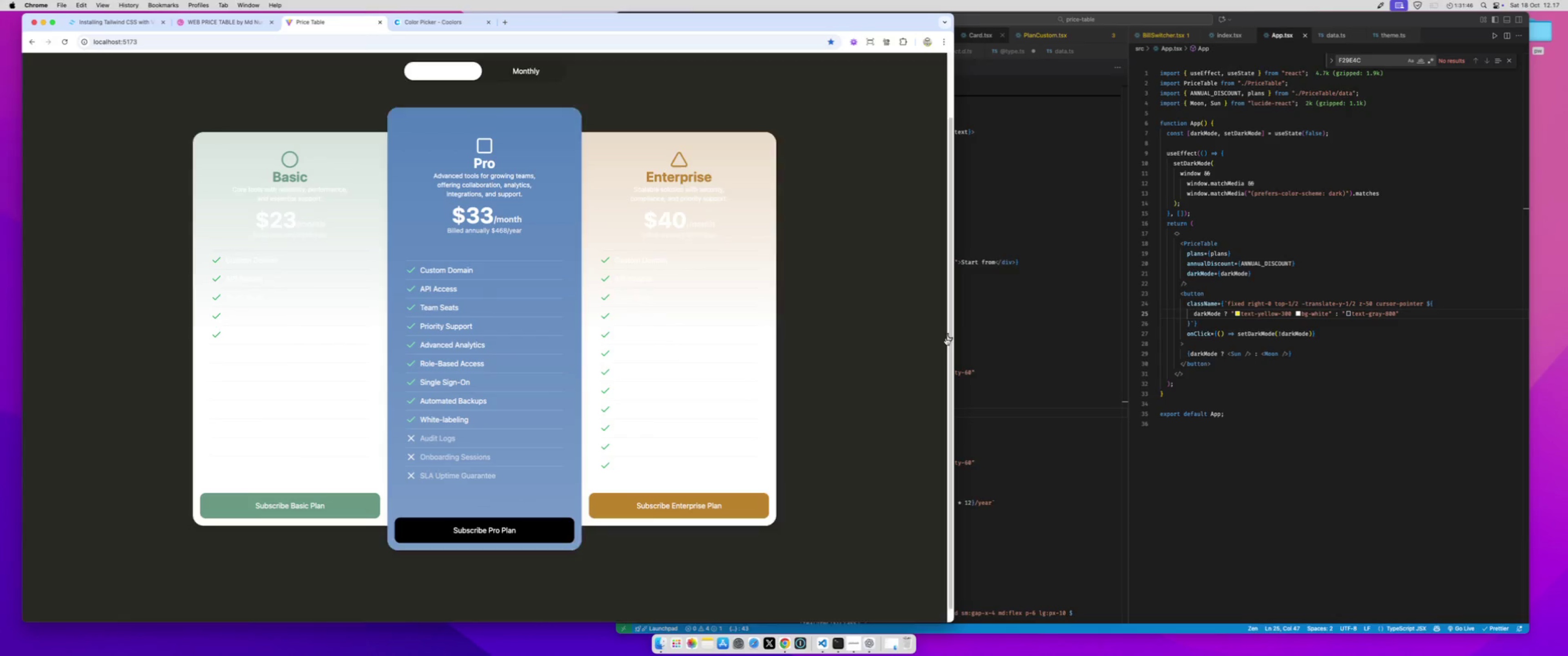 
left_click([946, 338])
 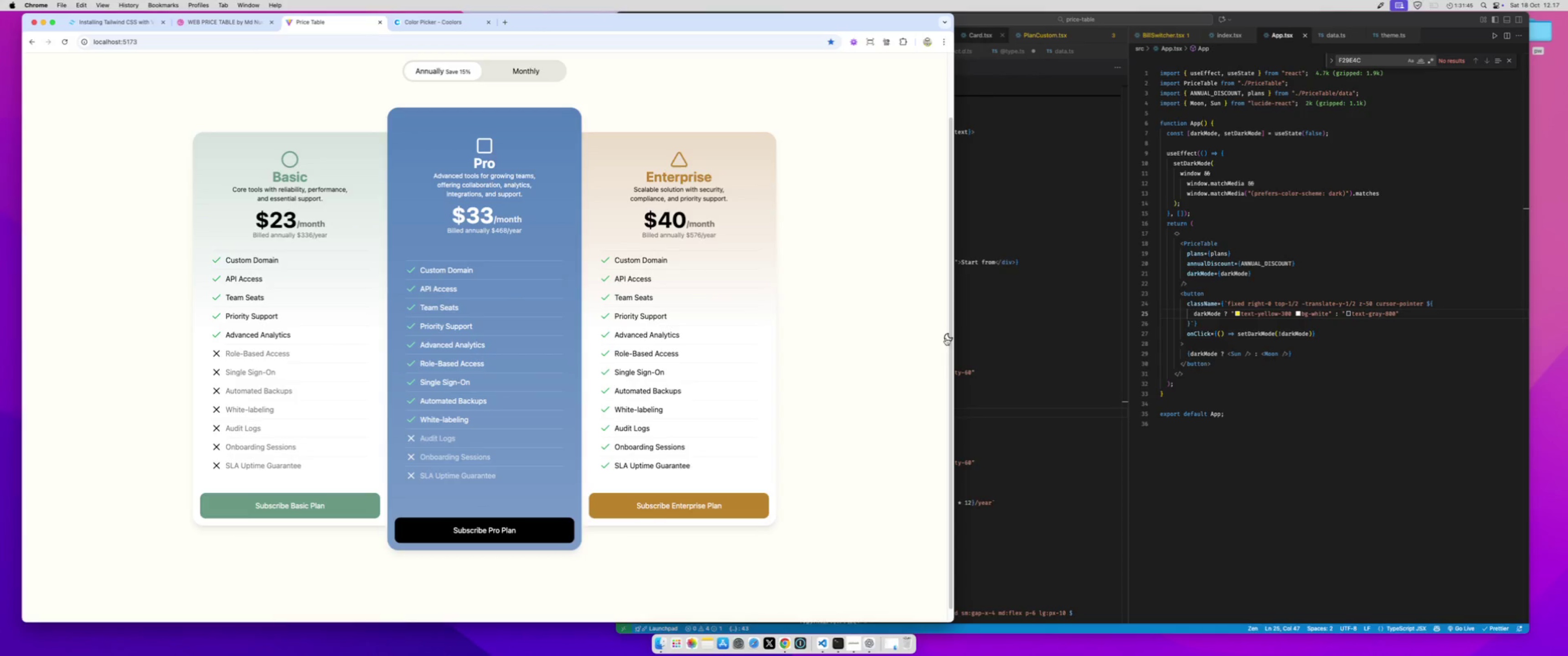 
left_click([946, 338])
 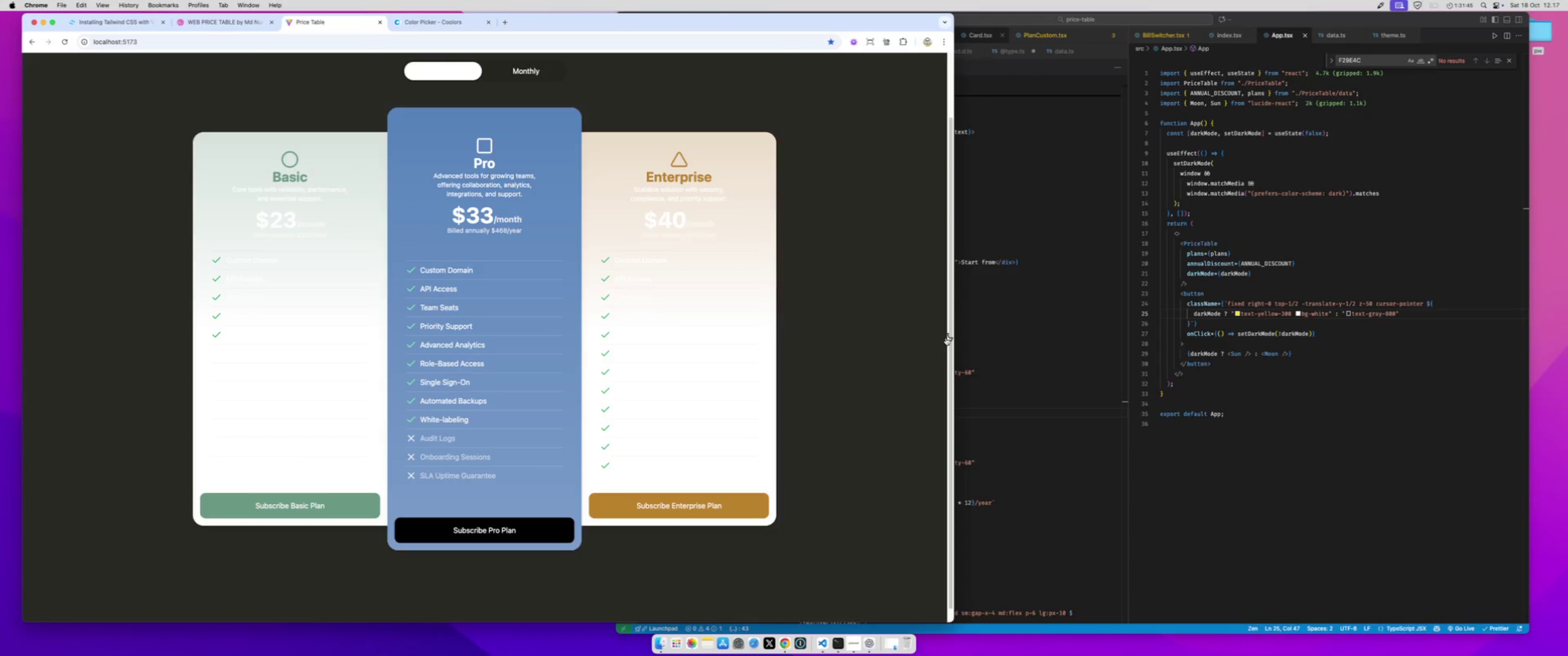 
left_click([946, 338])
 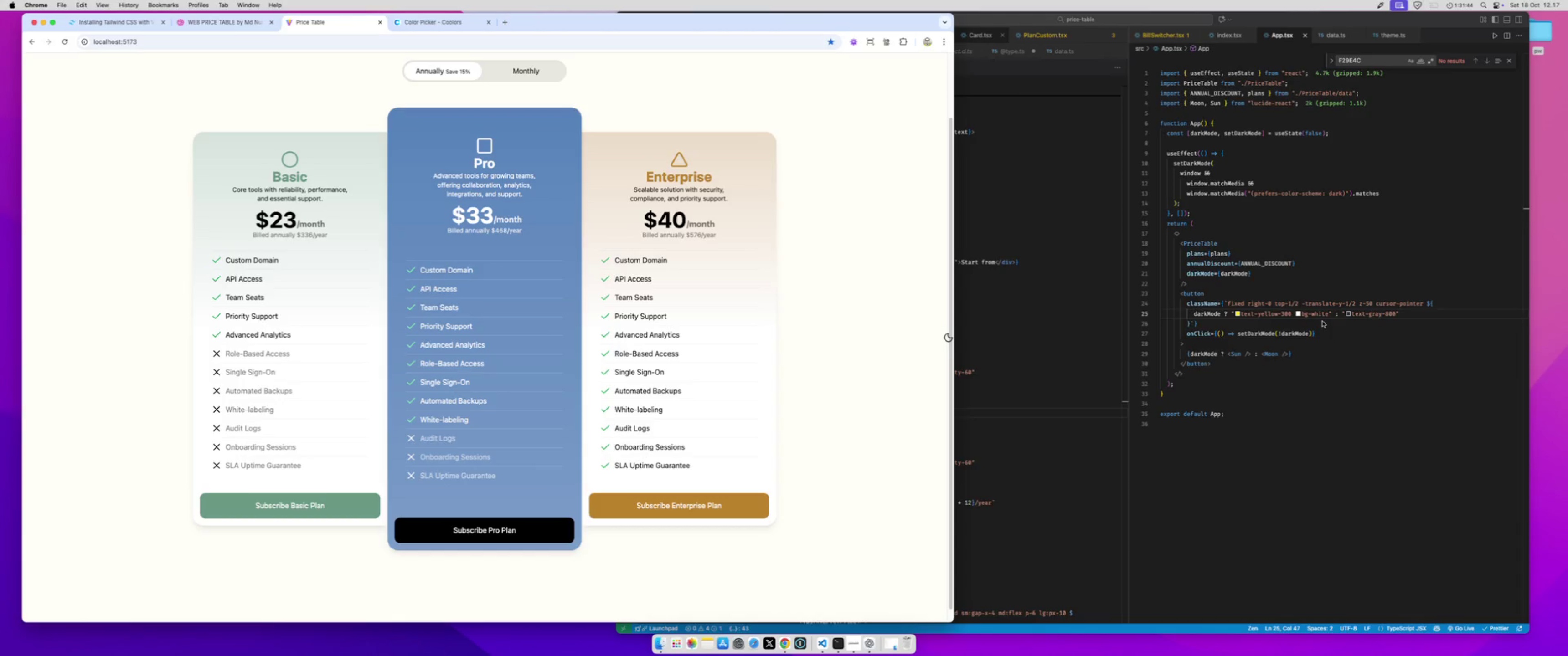 
left_click([1322, 321])
 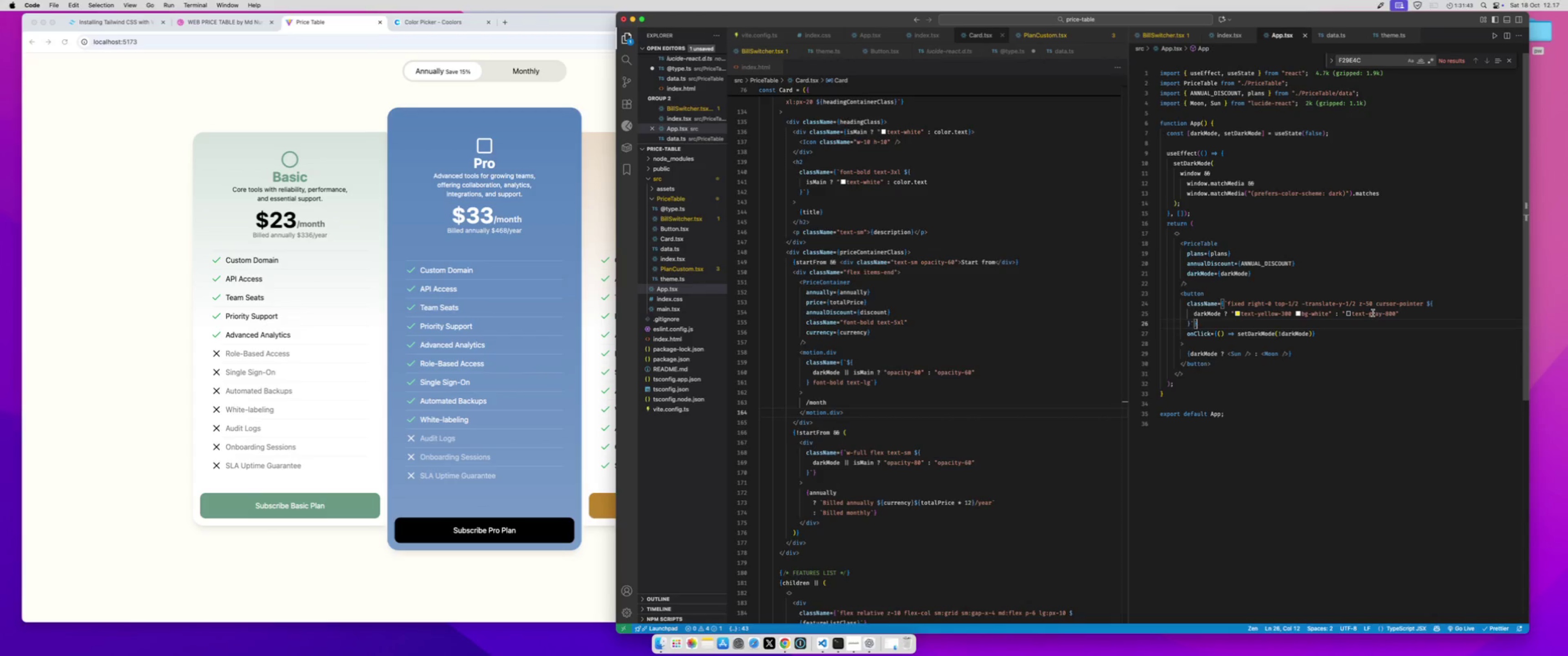 
double_click([1373, 313])
 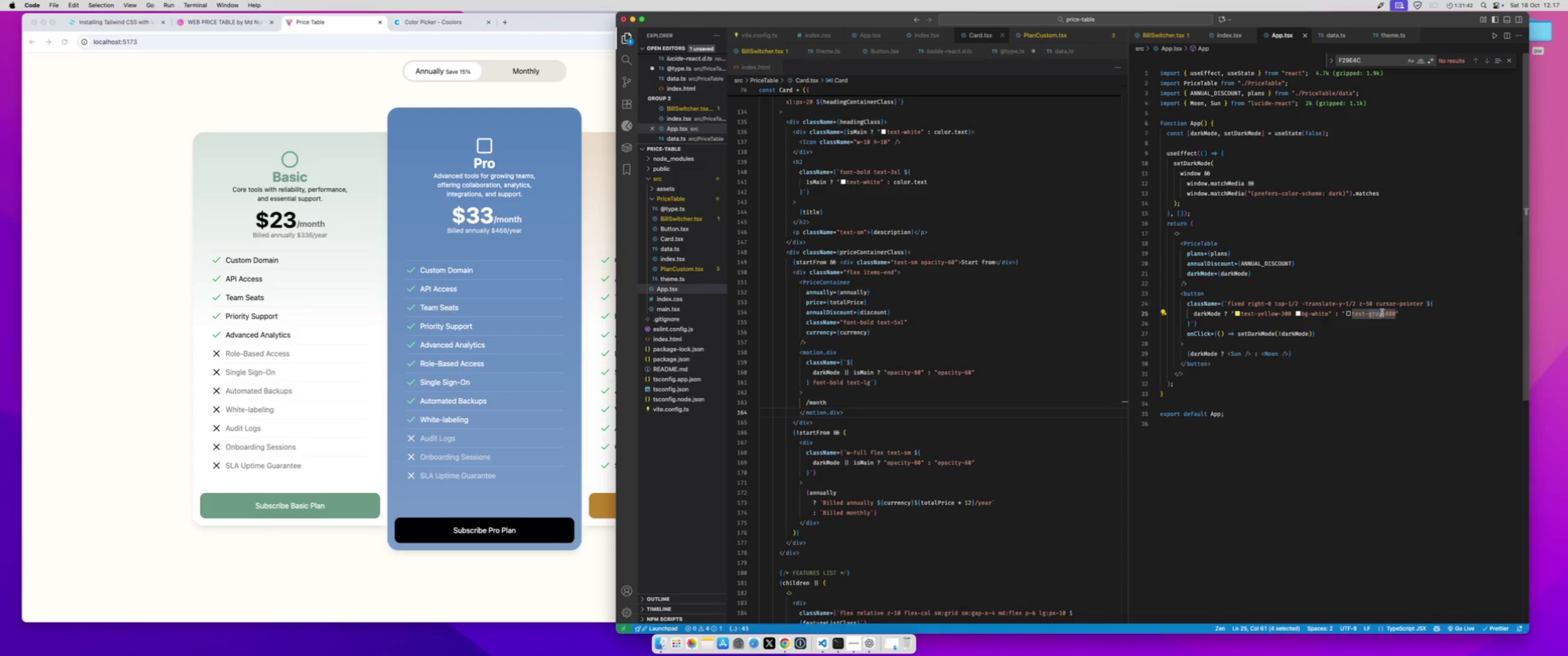 
hold_key(key=ShiftLeft, duration=1.71)
left_click([1394, 313])
 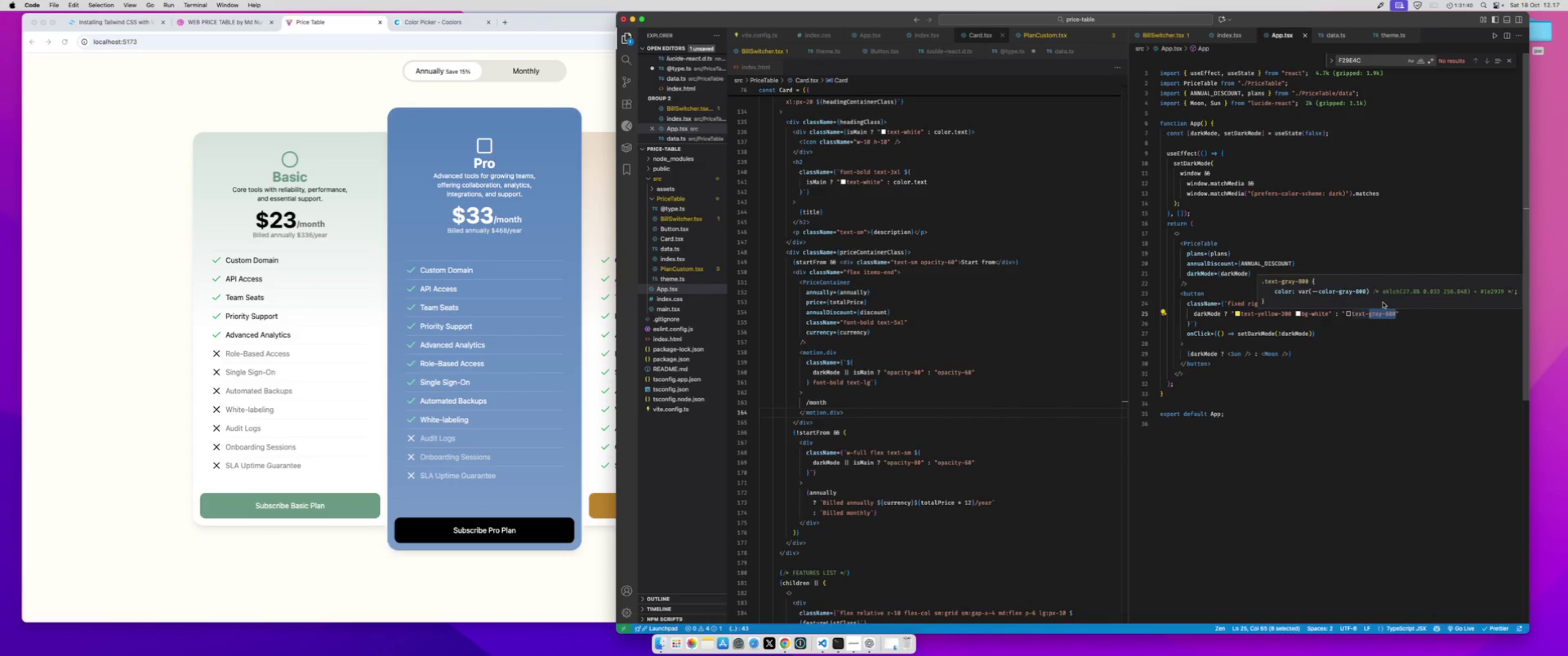 
key(Backspace)
key(Backspace)
key(Backspace)
key(Backspace)
key(Backspace)
key(Backspace)
type(text-white)
 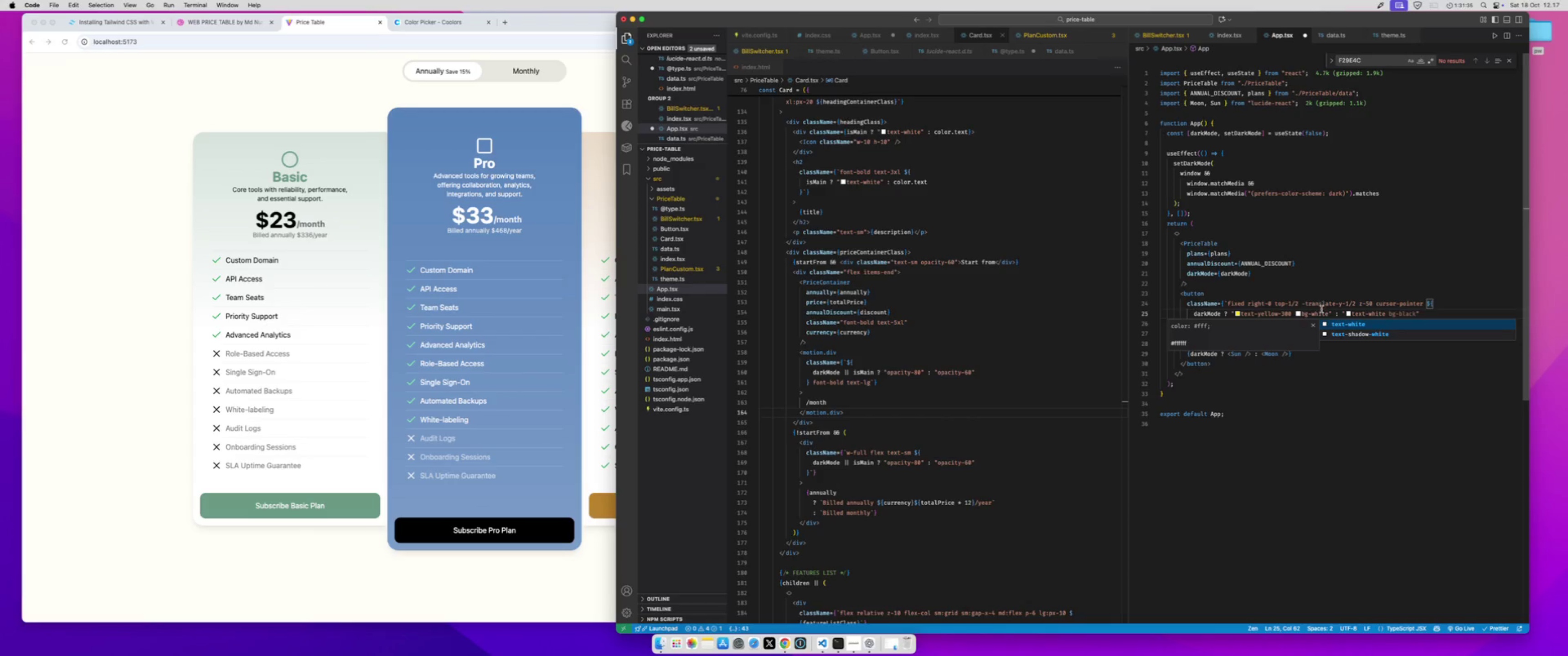 
double_click([1321, 316])
 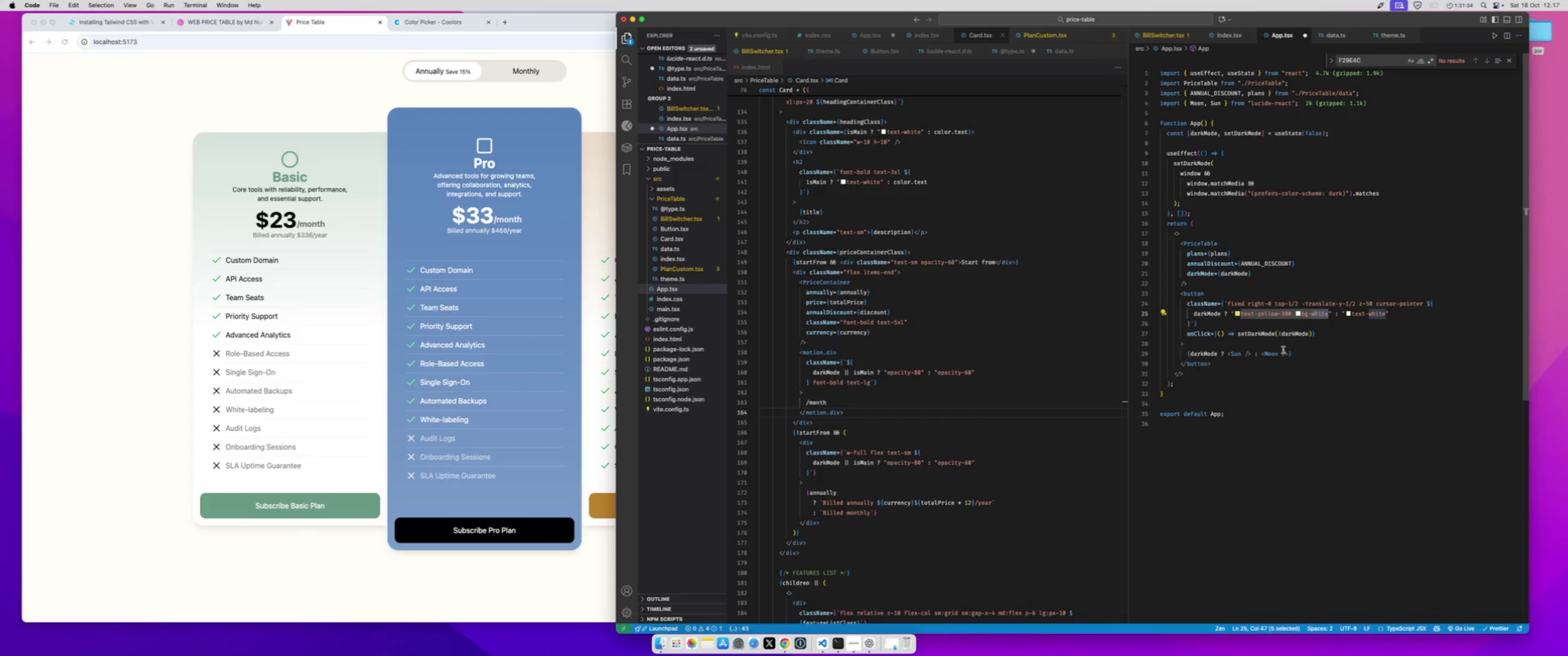 
key(Backspace)
 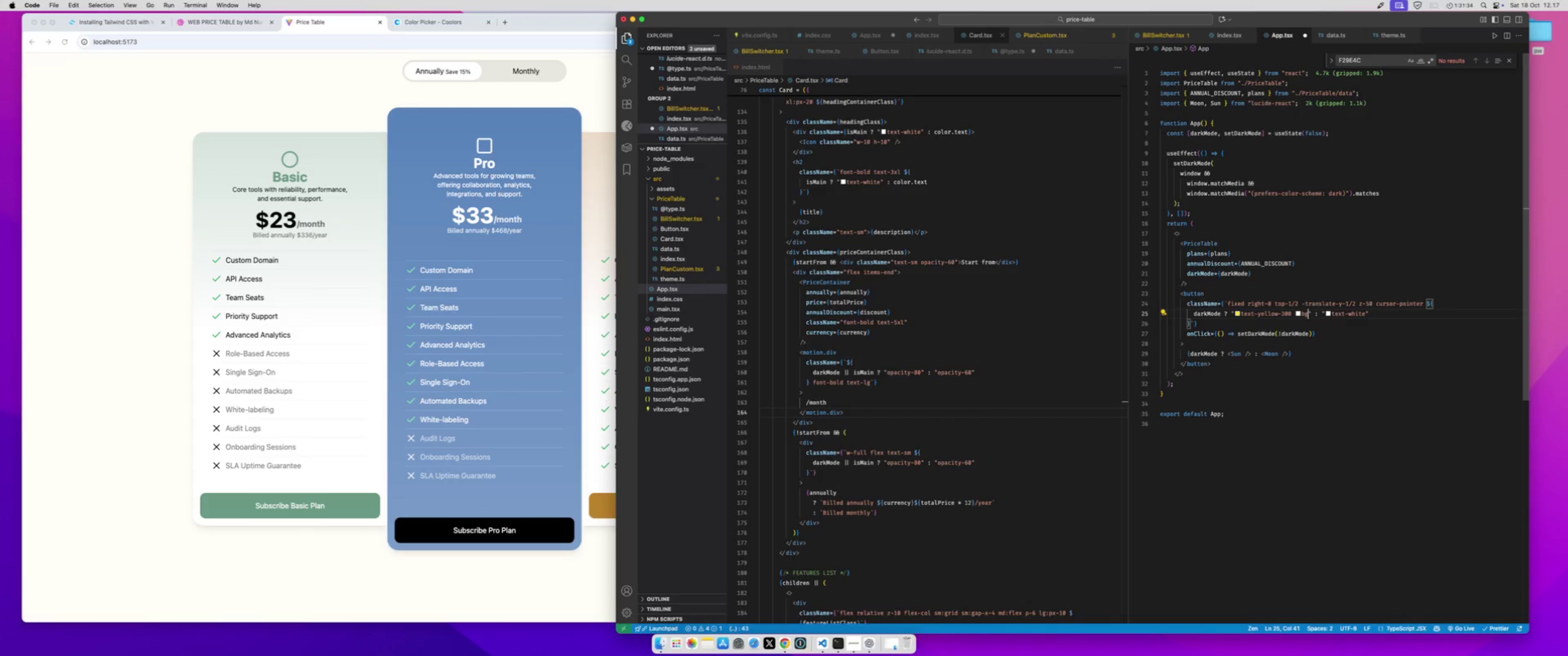 
key(Backspace)
 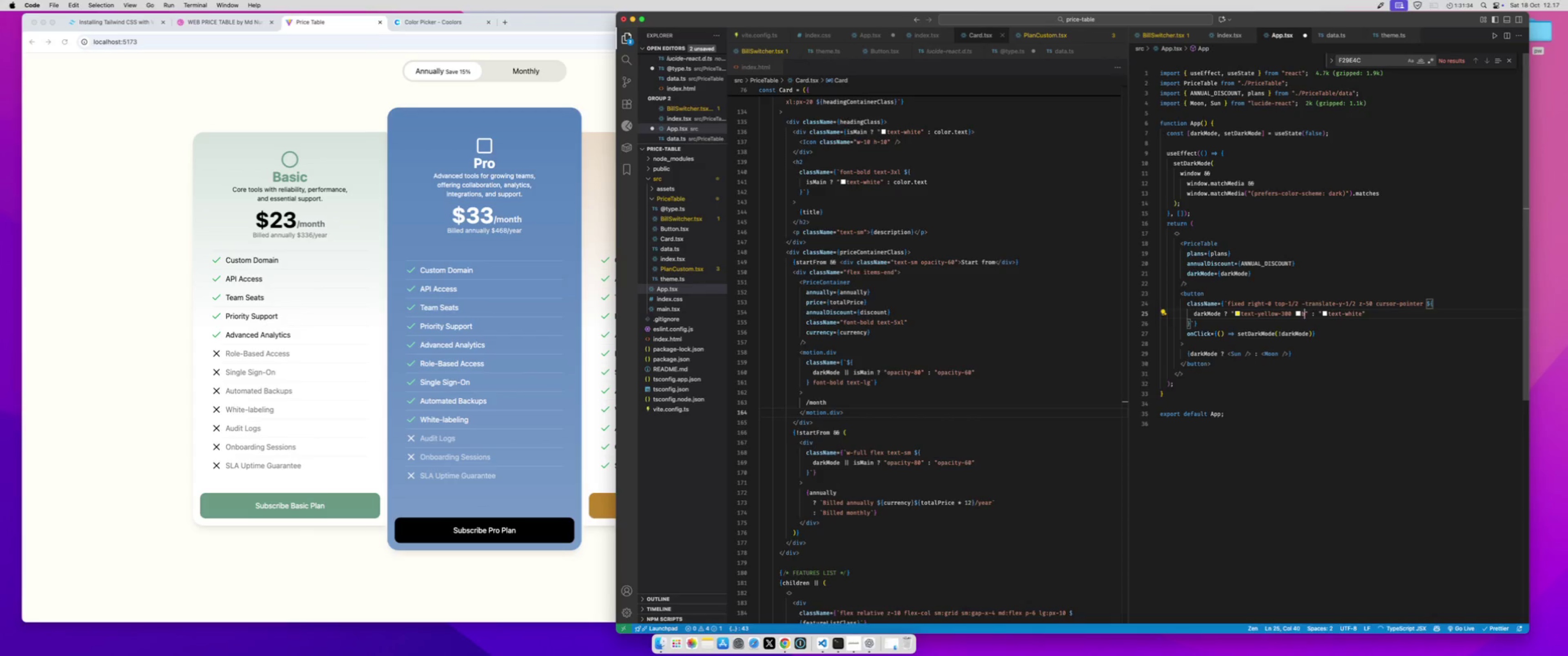 
key(Backspace)
 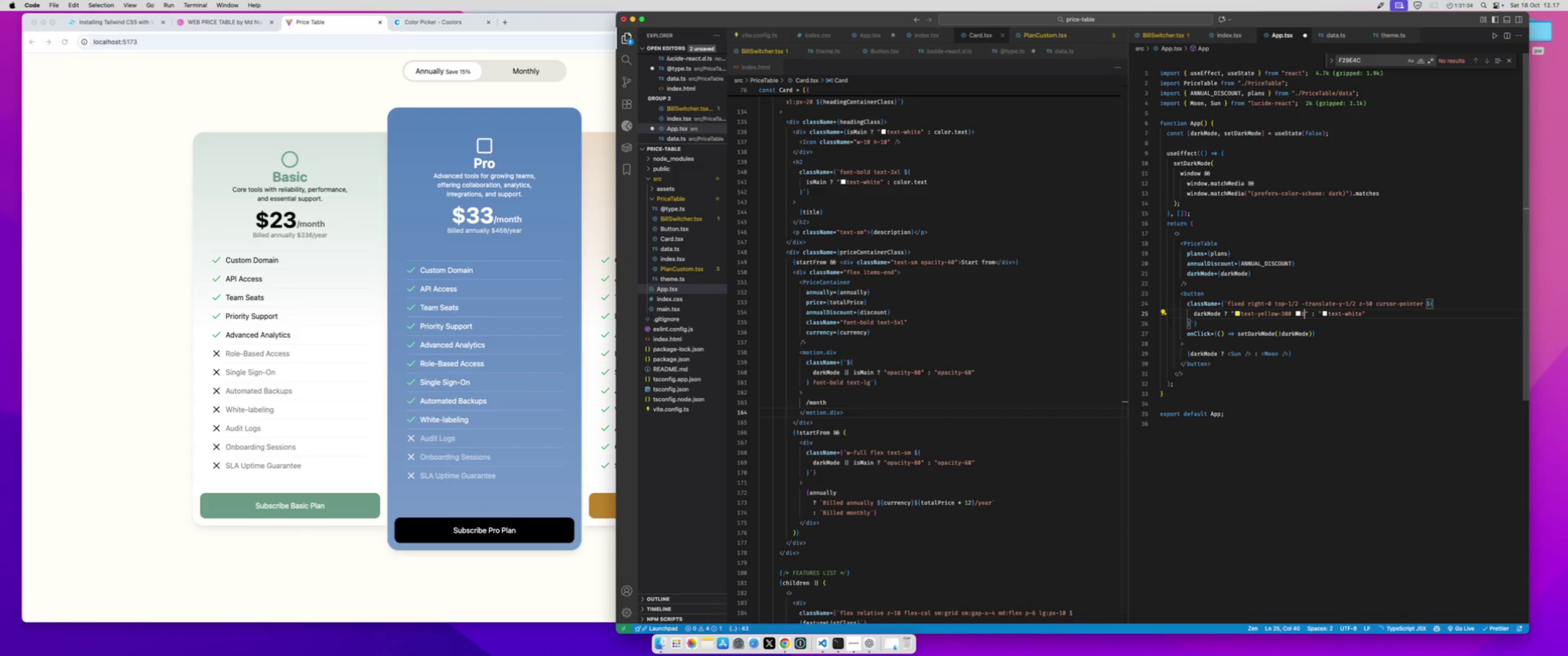 
key(Backspace)
 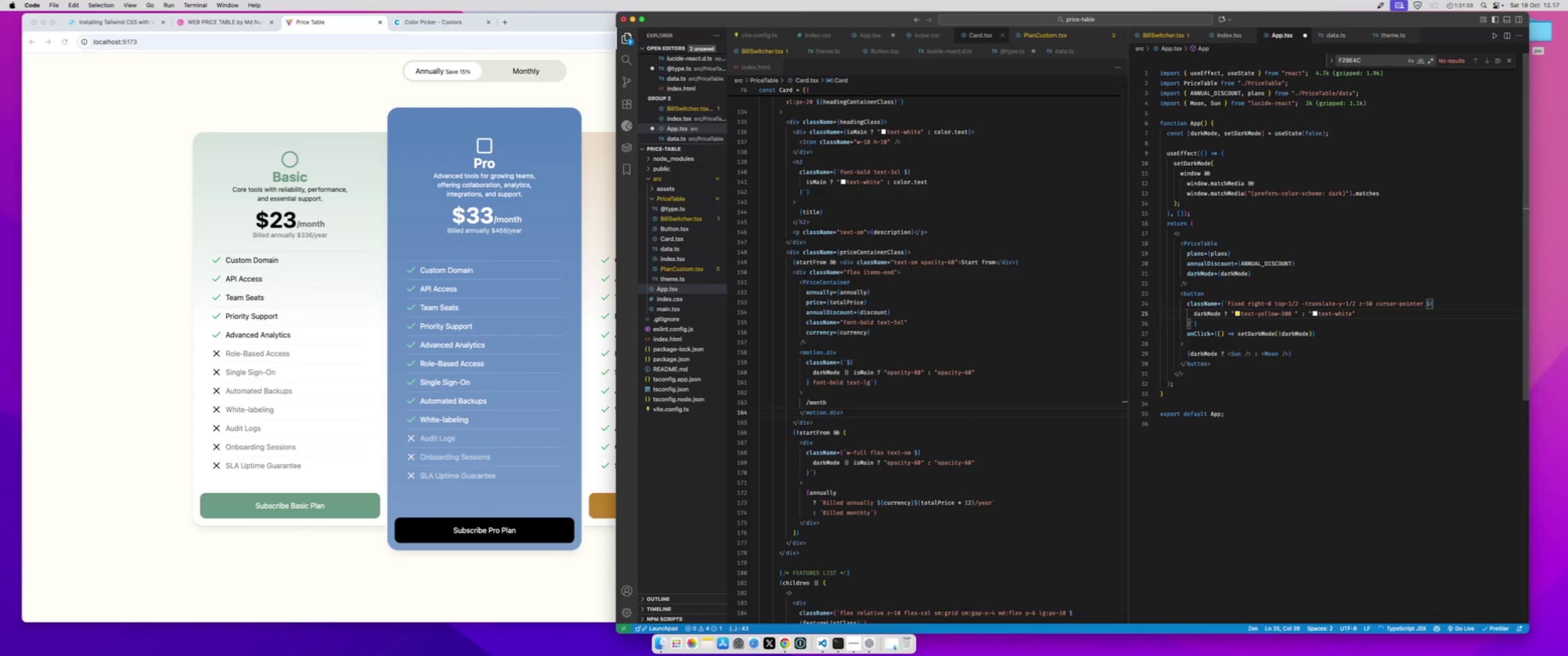 
key(Backspace)
 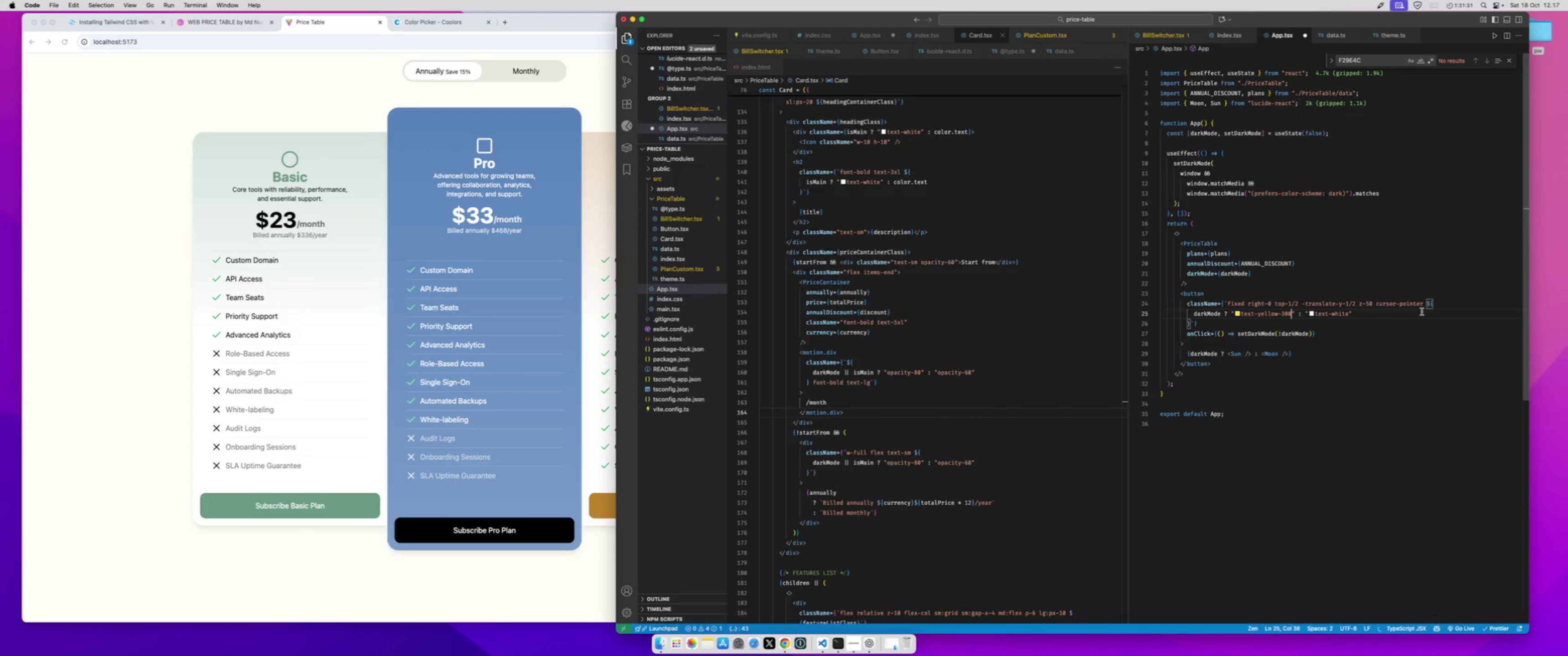 
left_click([1423, 304])
 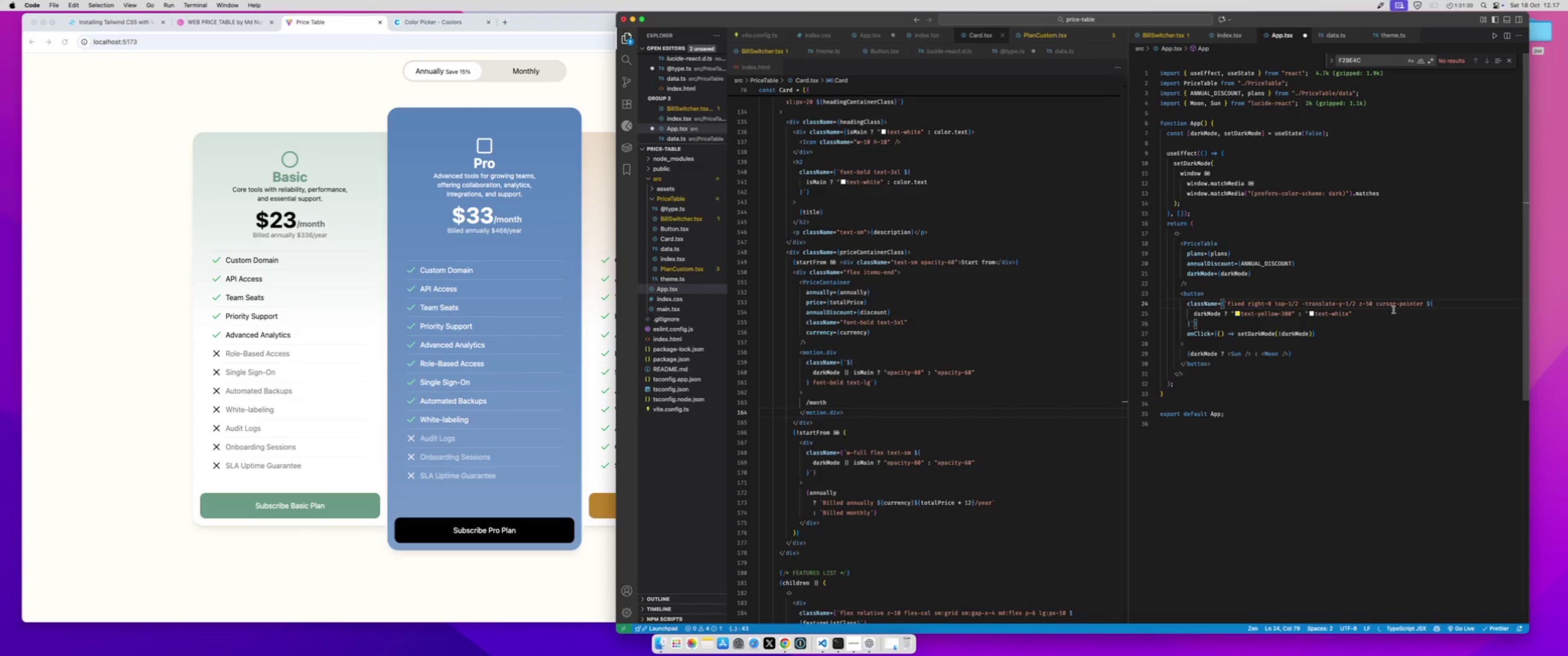 
type( bg-gray-800)
 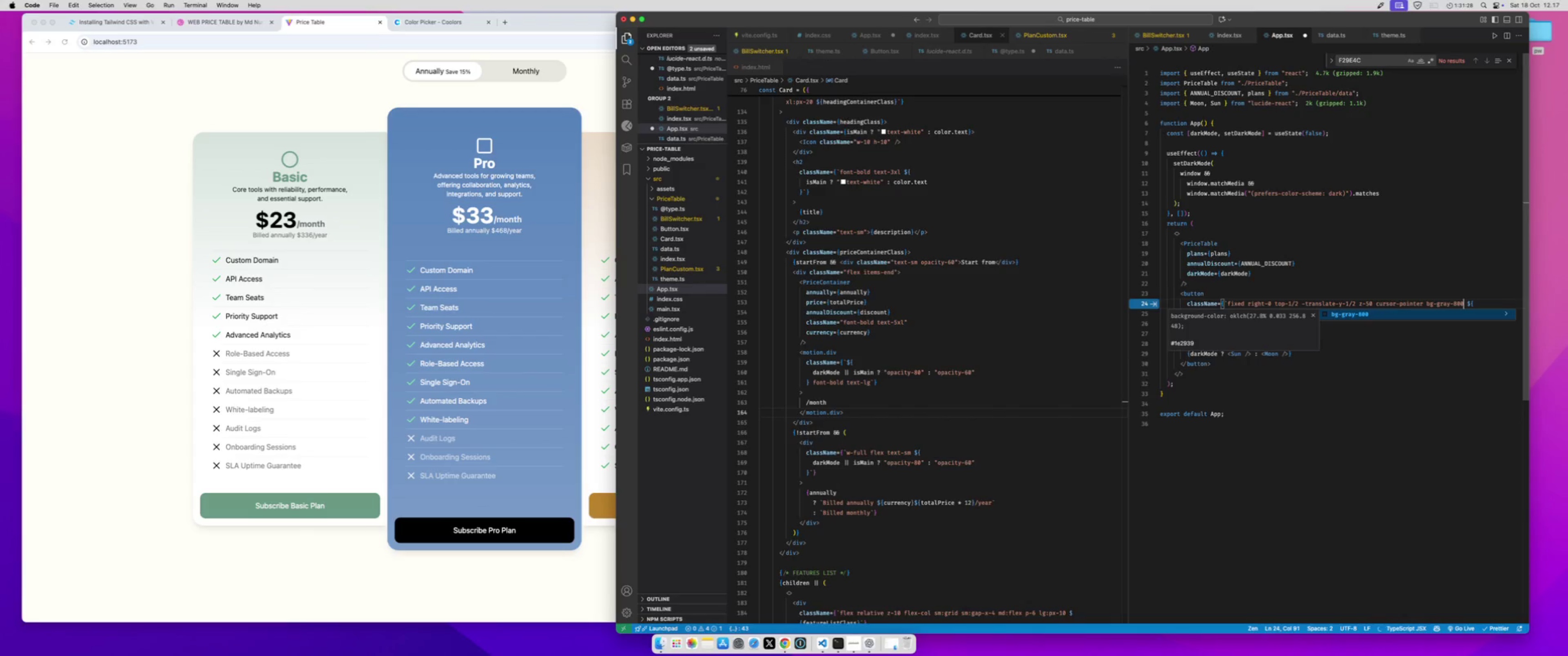 
key(Meta+S)
 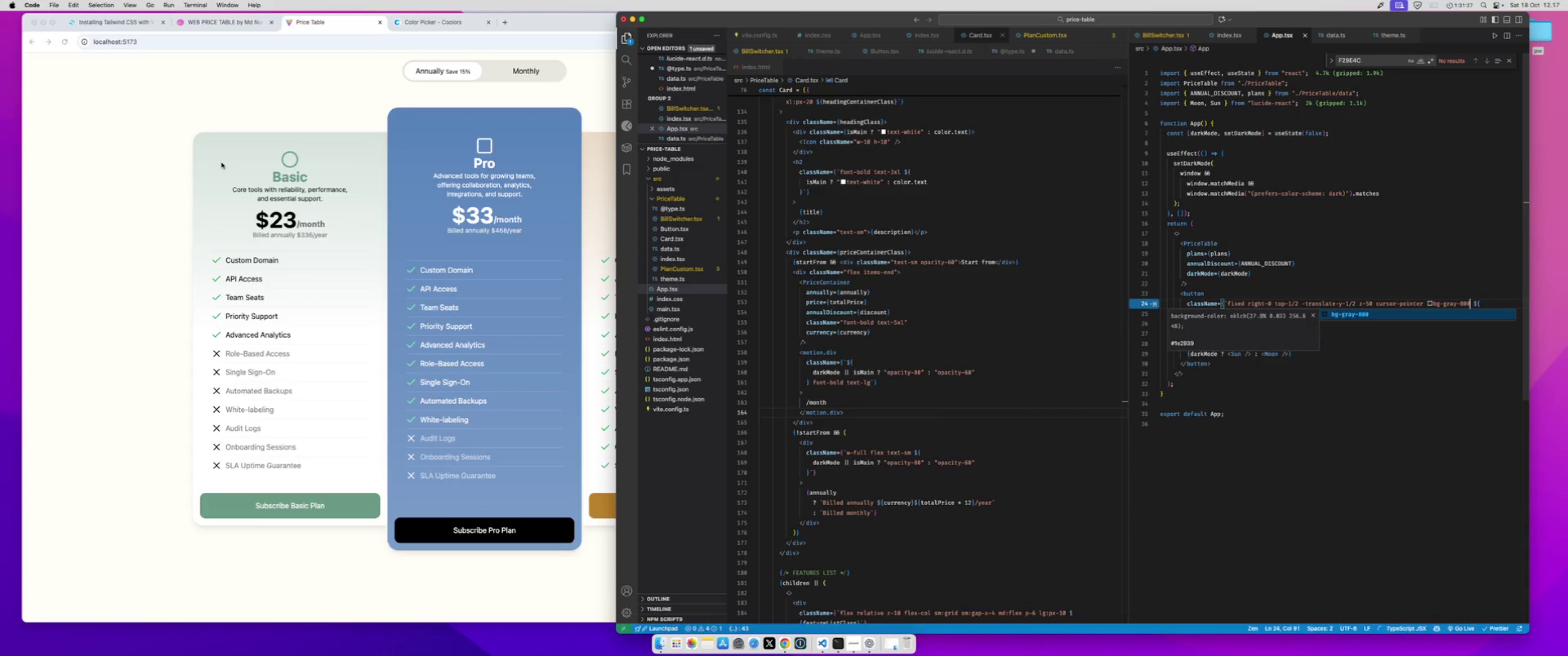 
left_click([281, 170])
 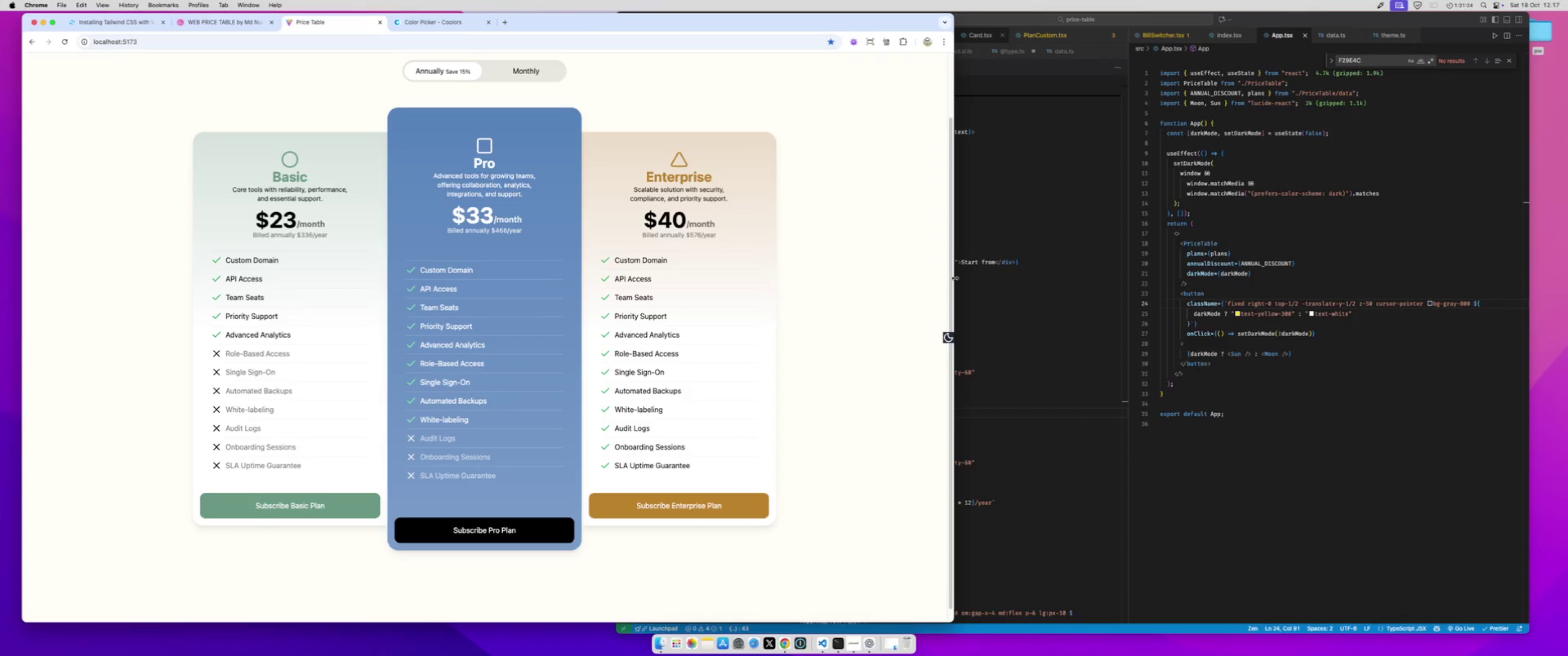 
left_click_drag(start_coordinate=[953, 280], to_coordinate=[627, 264])
 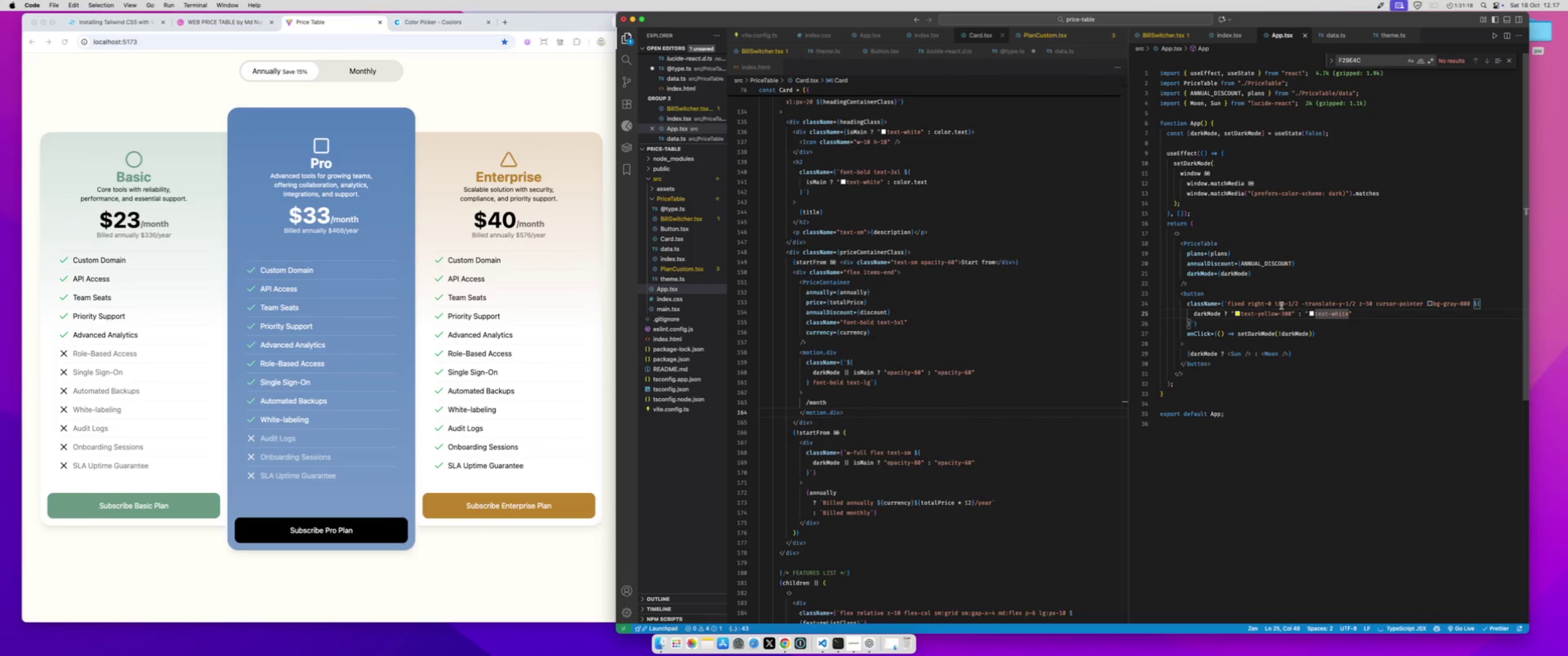 
left_click_drag(start_coordinate=[1276, 305], to_coordinate=[1356, 301])
 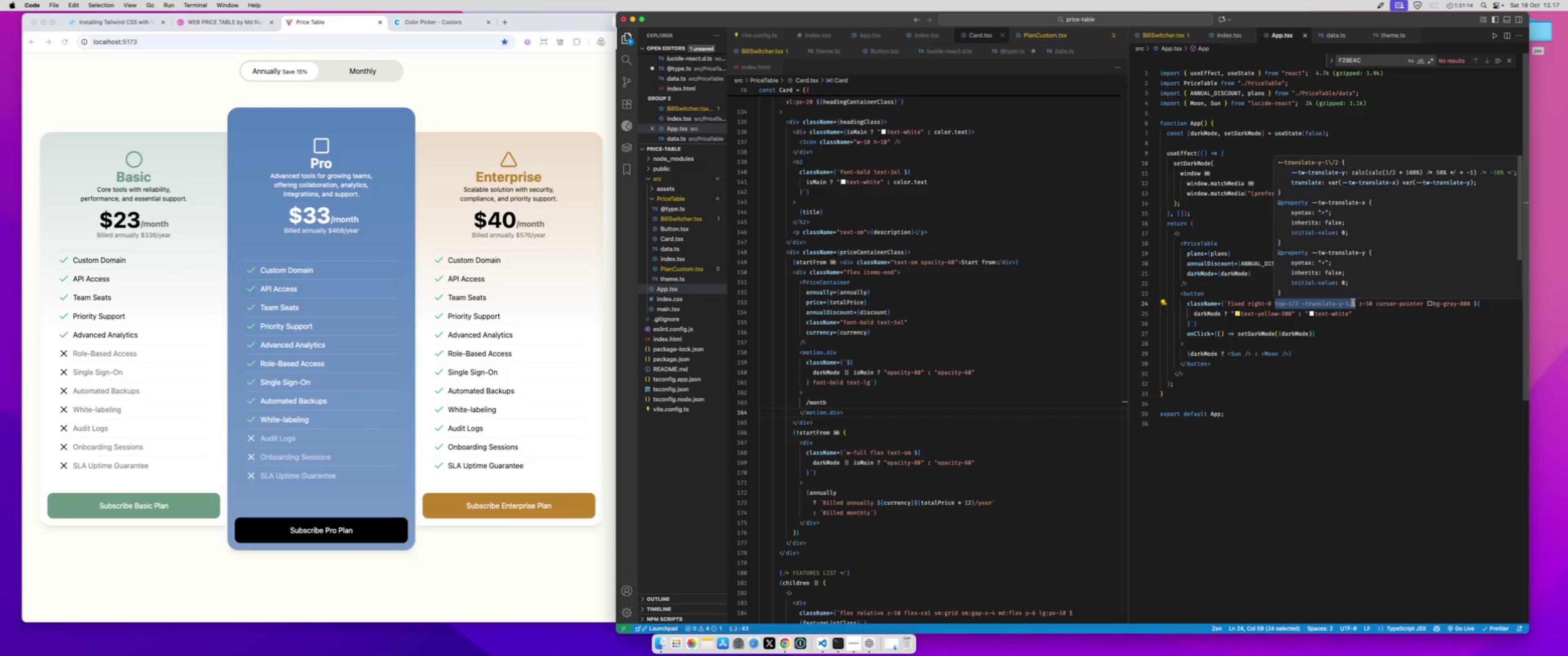 
type(bottom-10)
 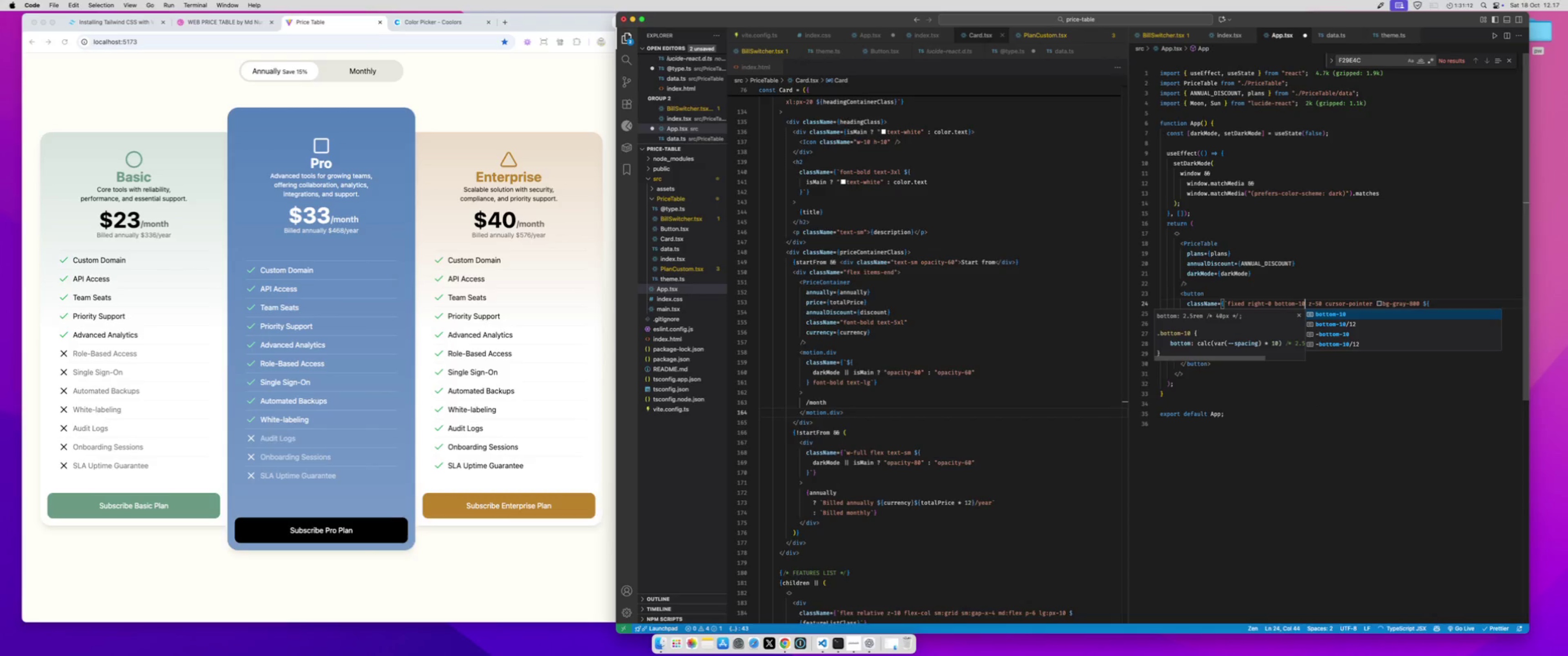 
key(Meta+S)
 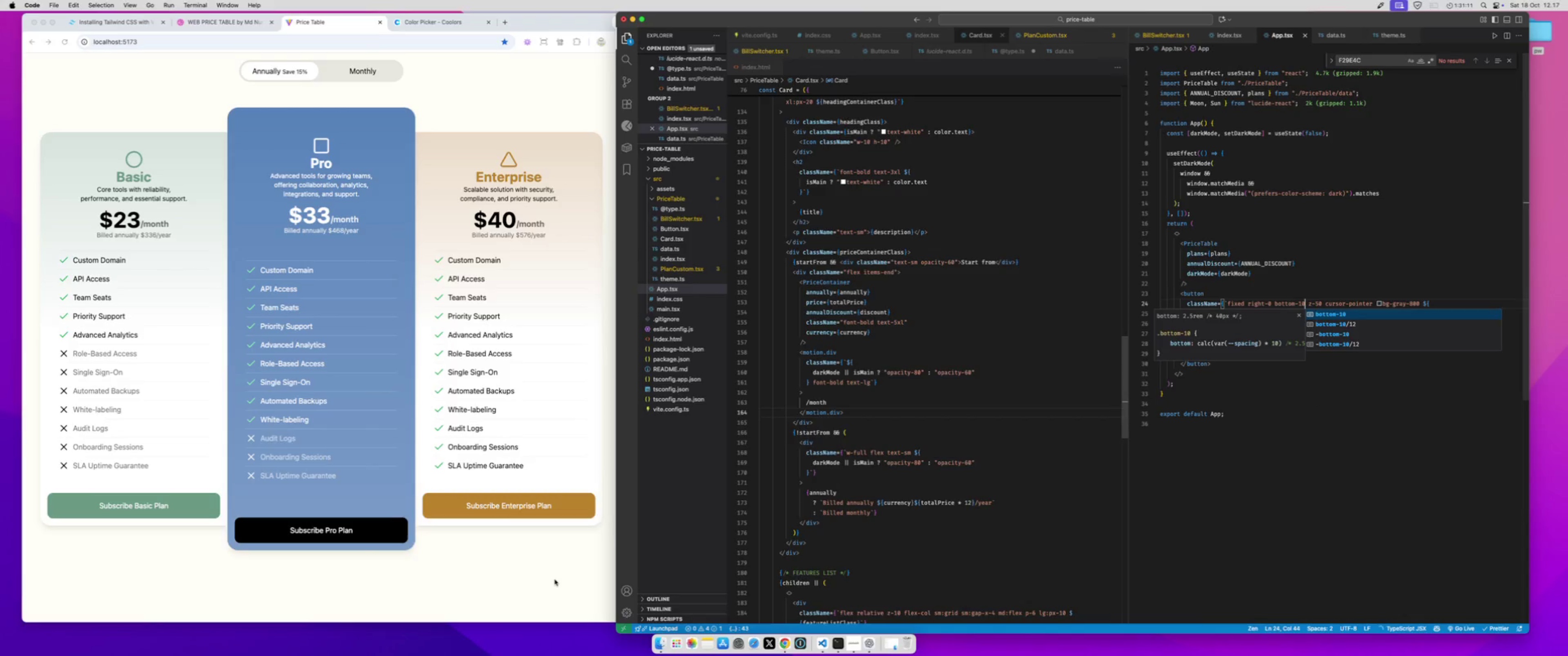 
left_click([554, 575])
 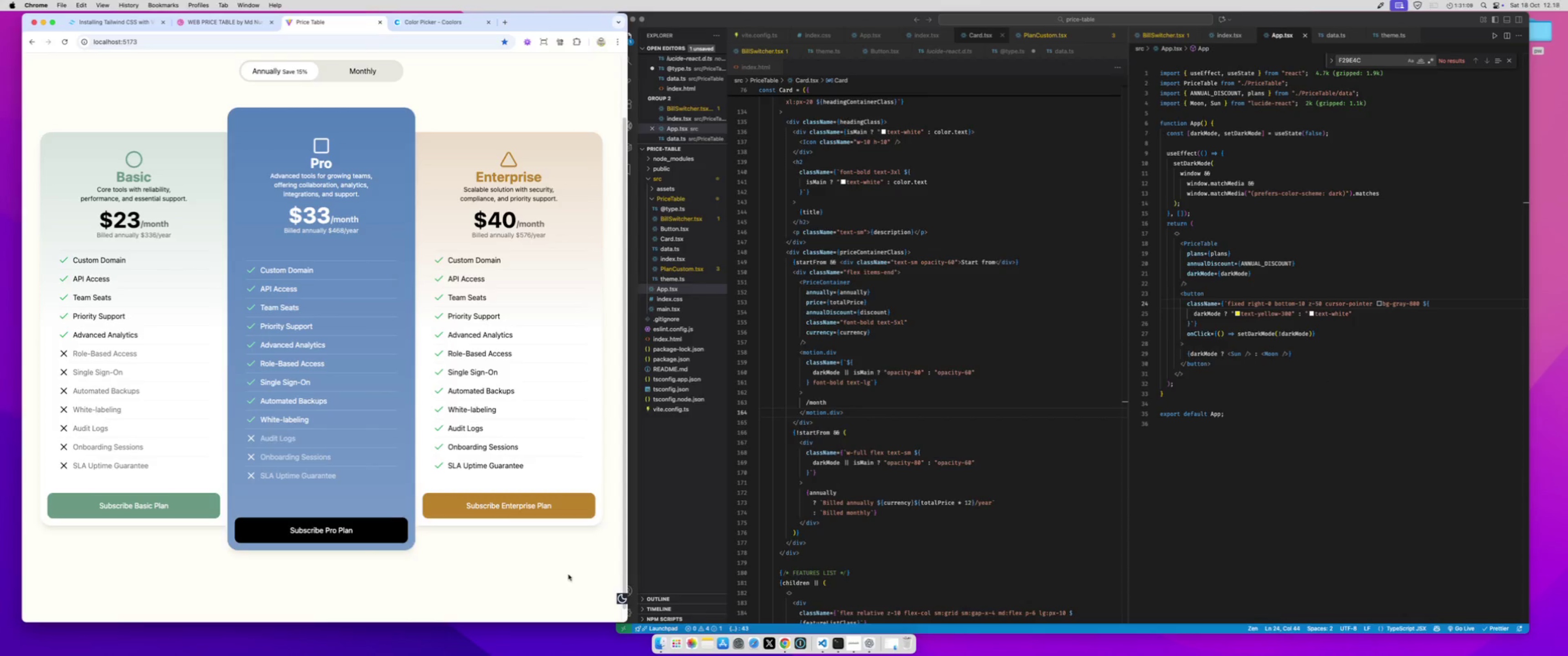 
scroll: coordinate [593, 573], scroll_direction: down, amount: 14.0
 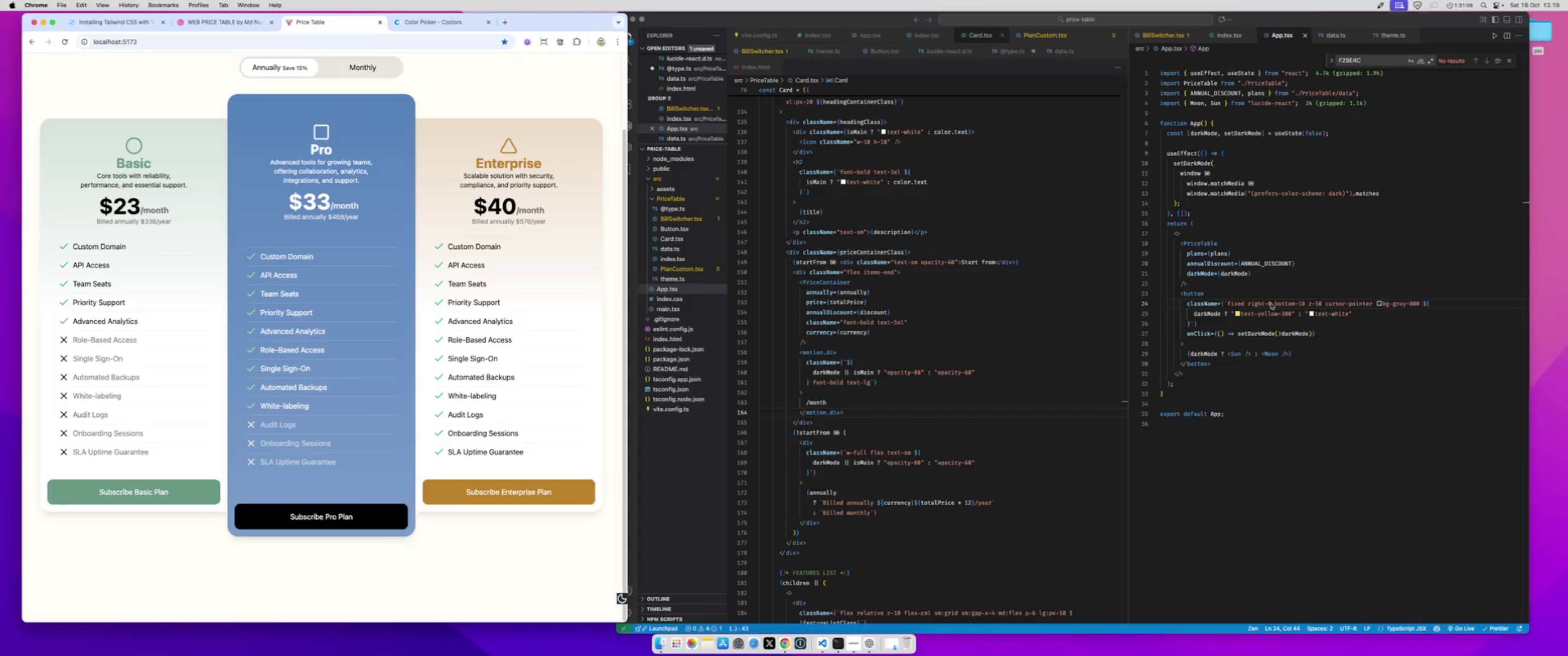 
double_click([1279, 302])
 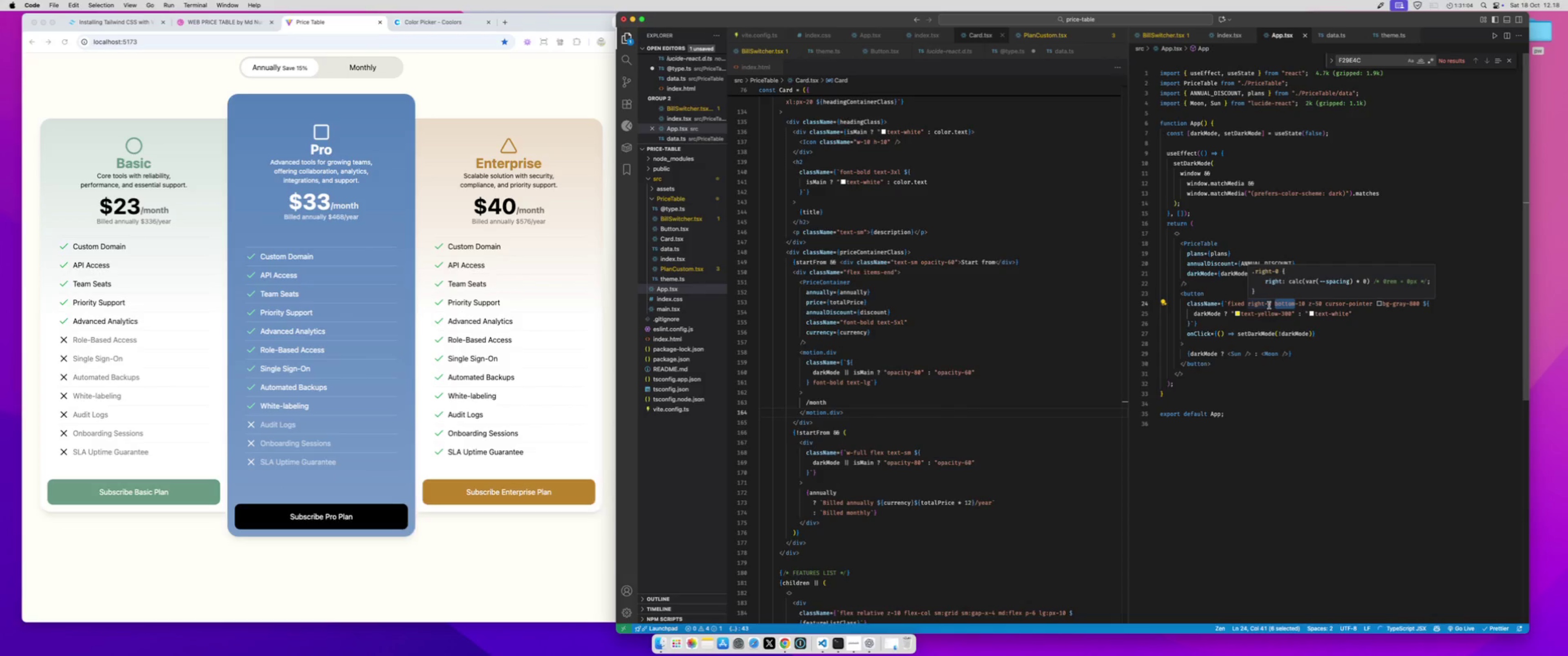 
type(top)
 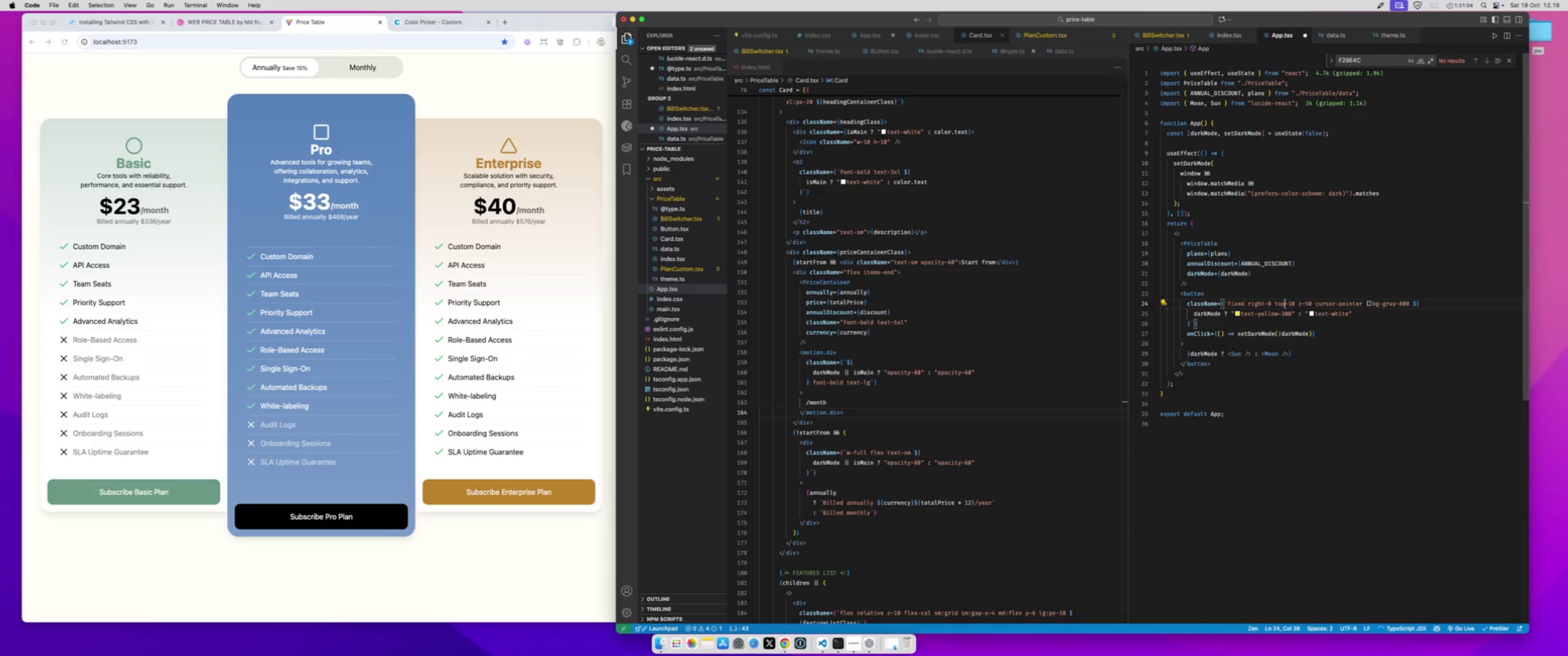 
key(Meta+S)
 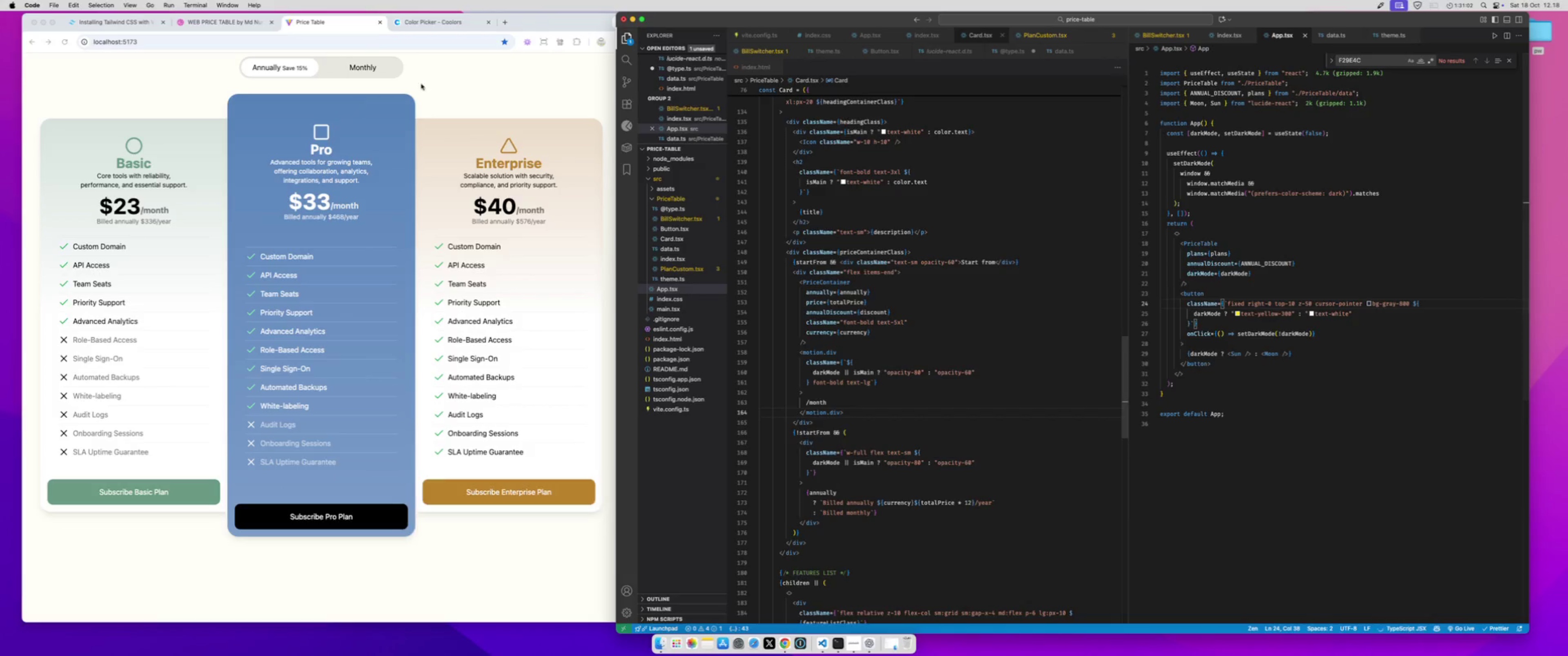 
left_click([464, 75])
 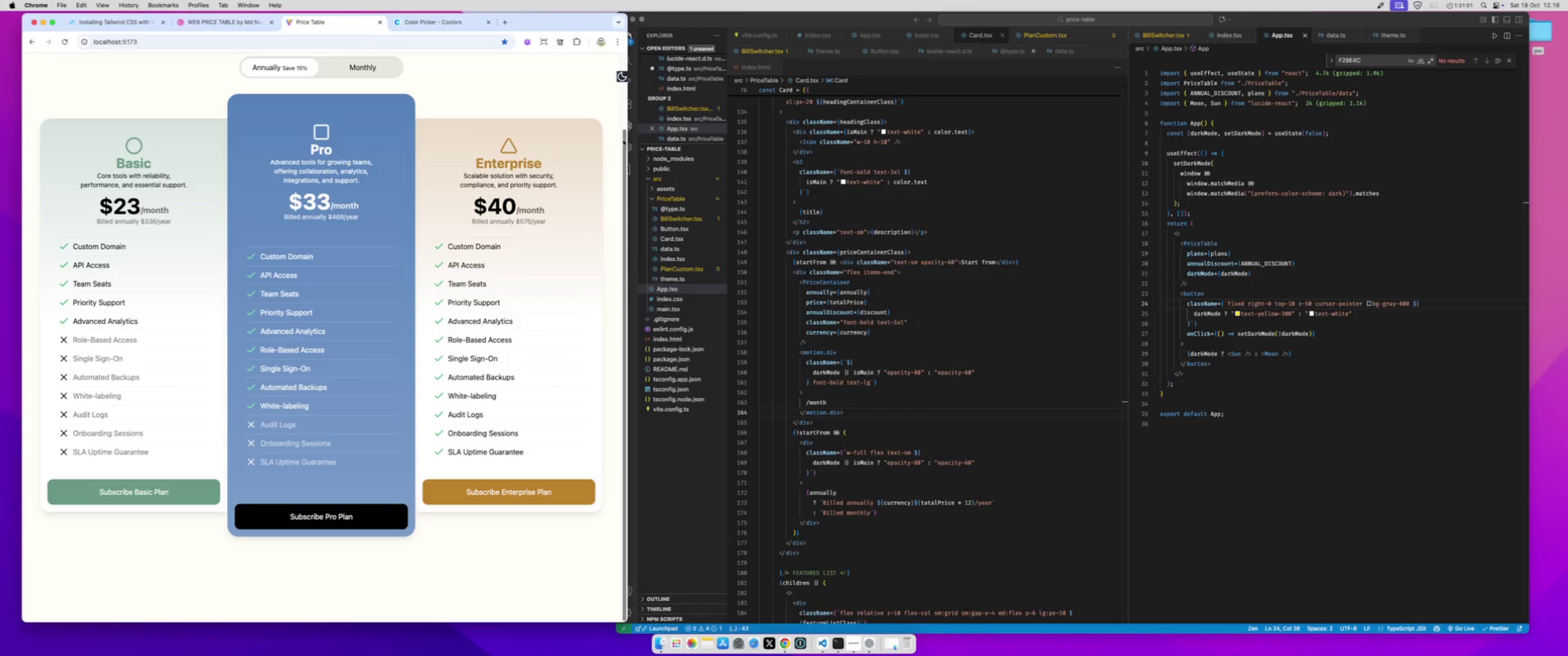 
key(Meta+Z)
 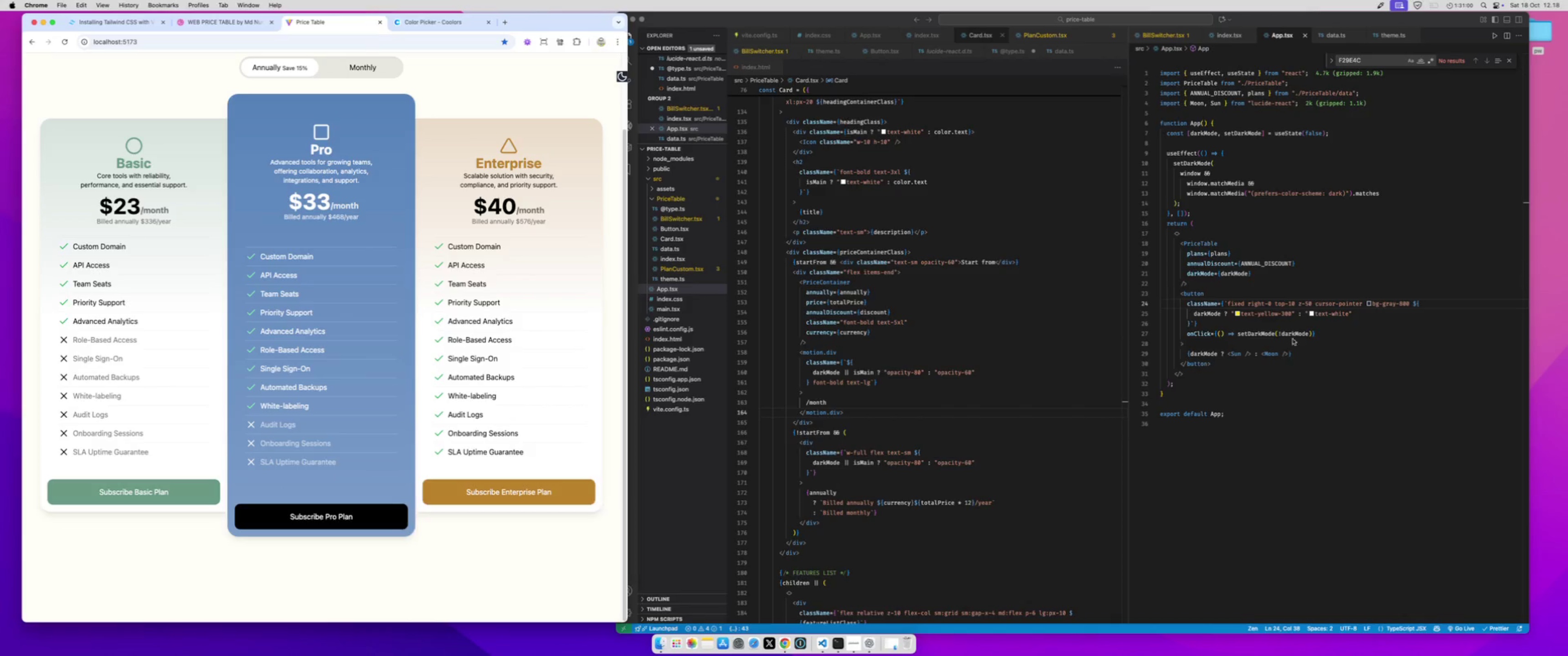 
left_click([1307, 323])
 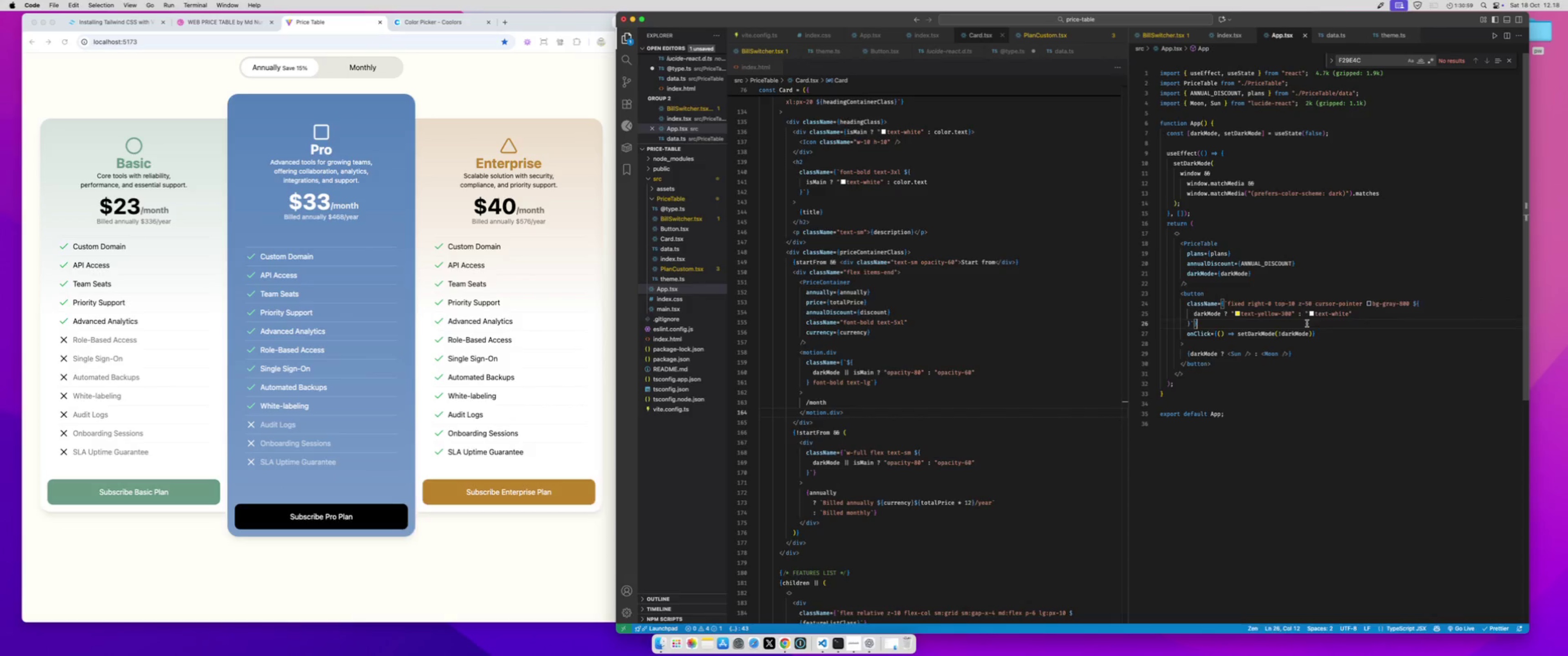 
key(Meta+Z)
 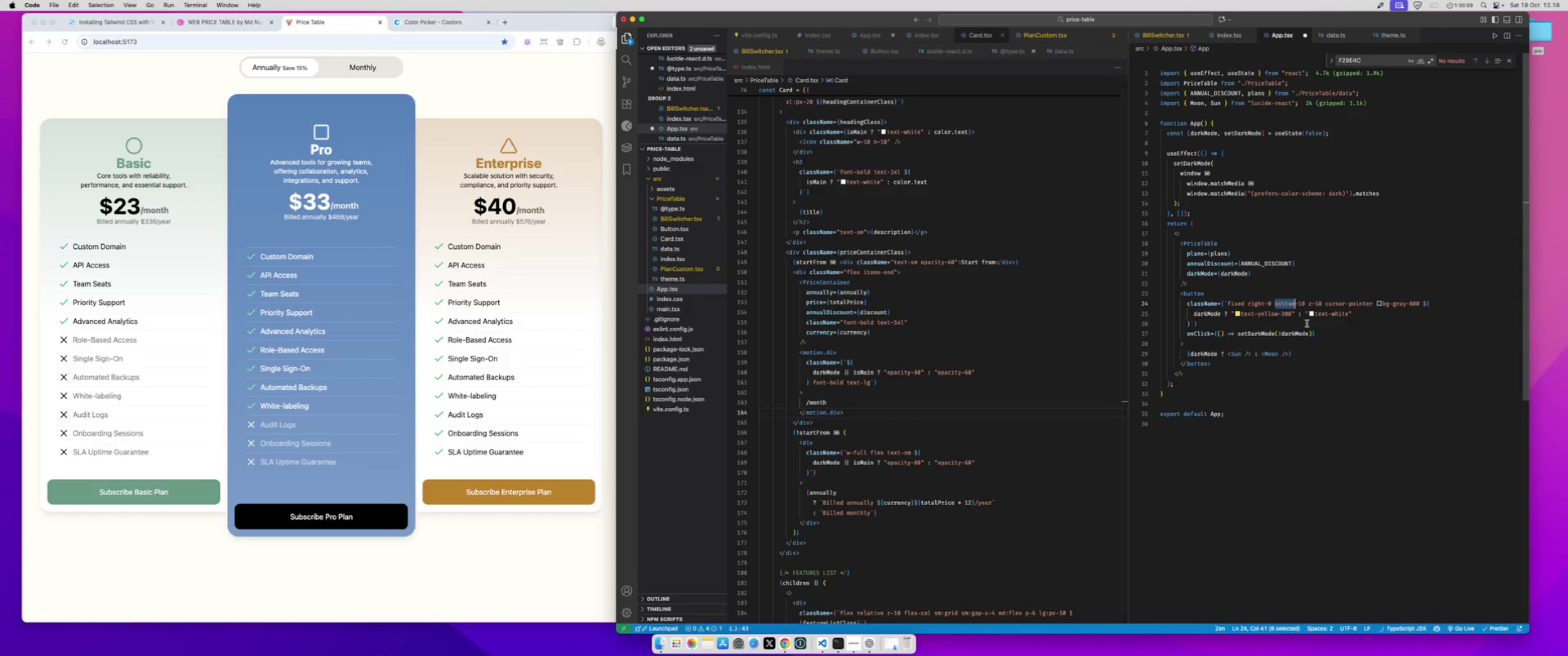 
key(Meta+Z)
 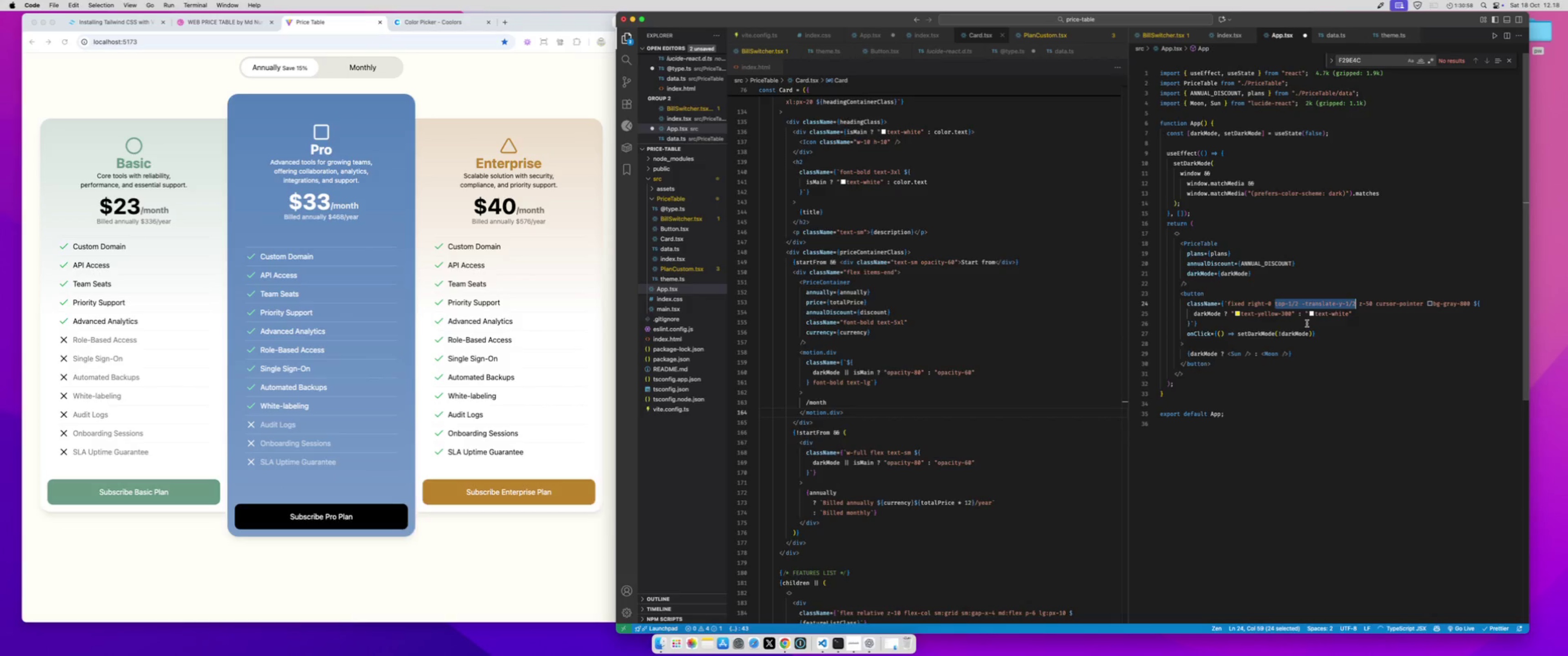 
key(Meta+S)
 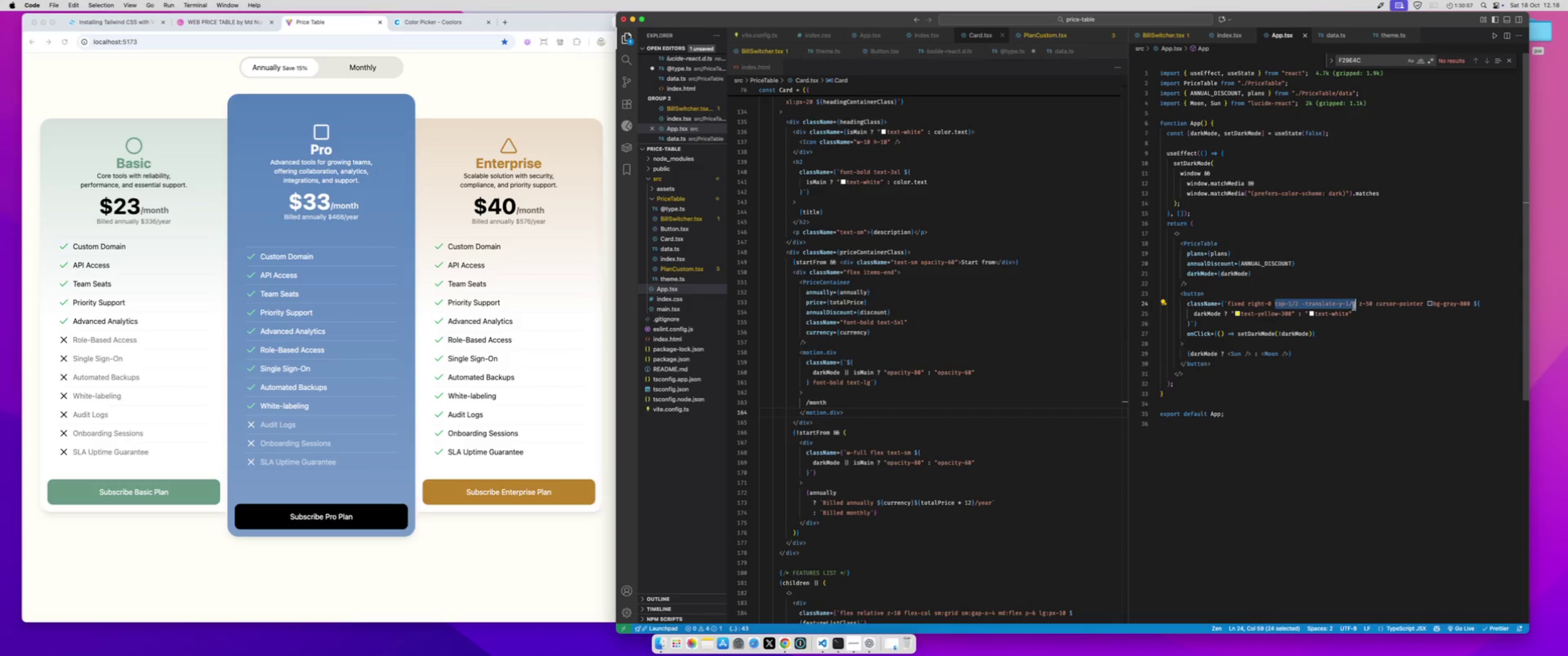 
left_click([1354, 306])
 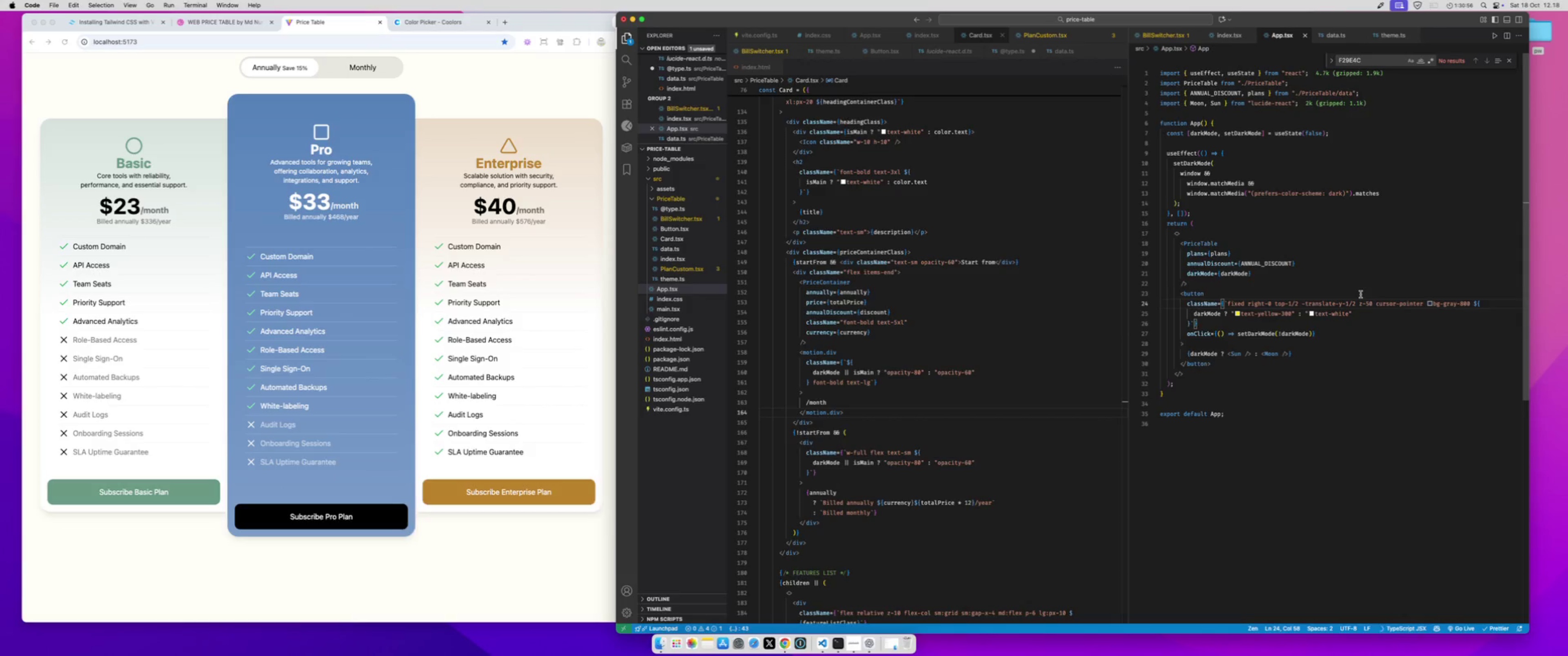 
key(ArrowRight)
 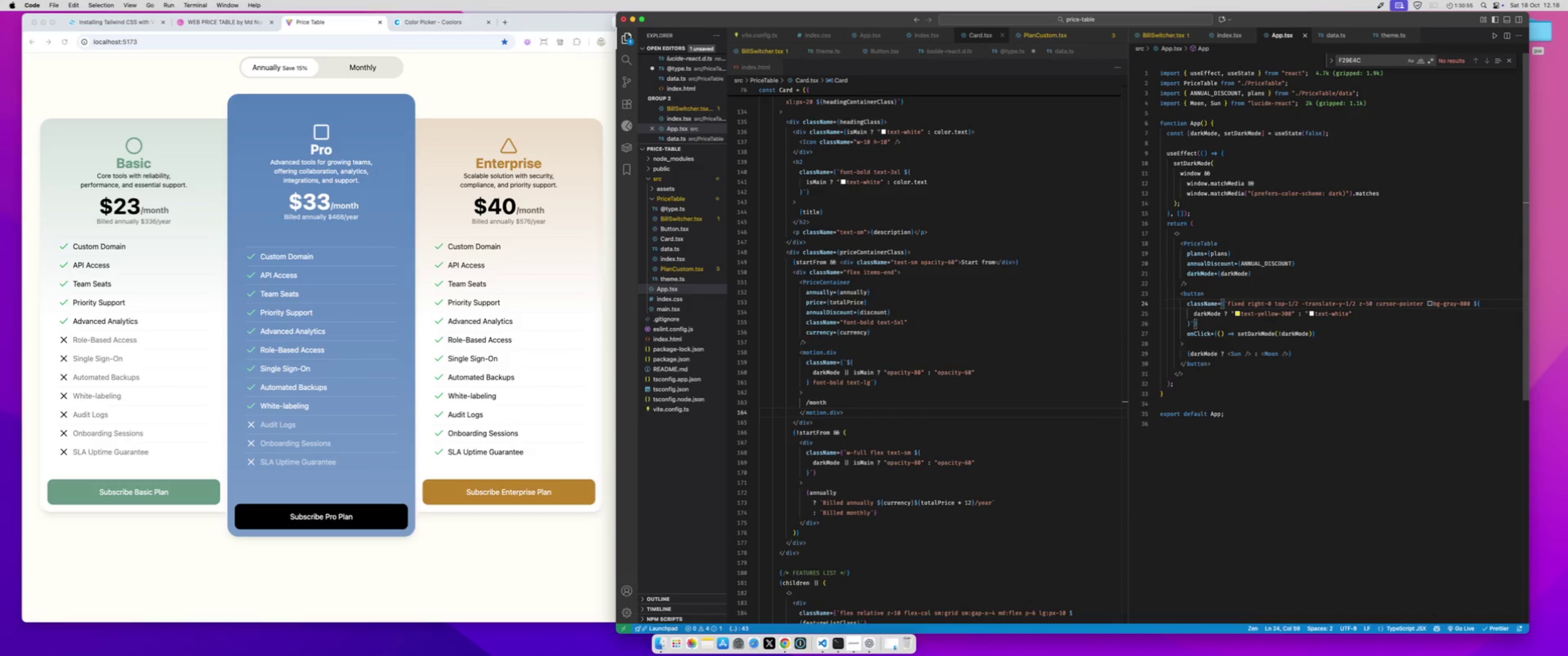 
type( rounded-l-full)
 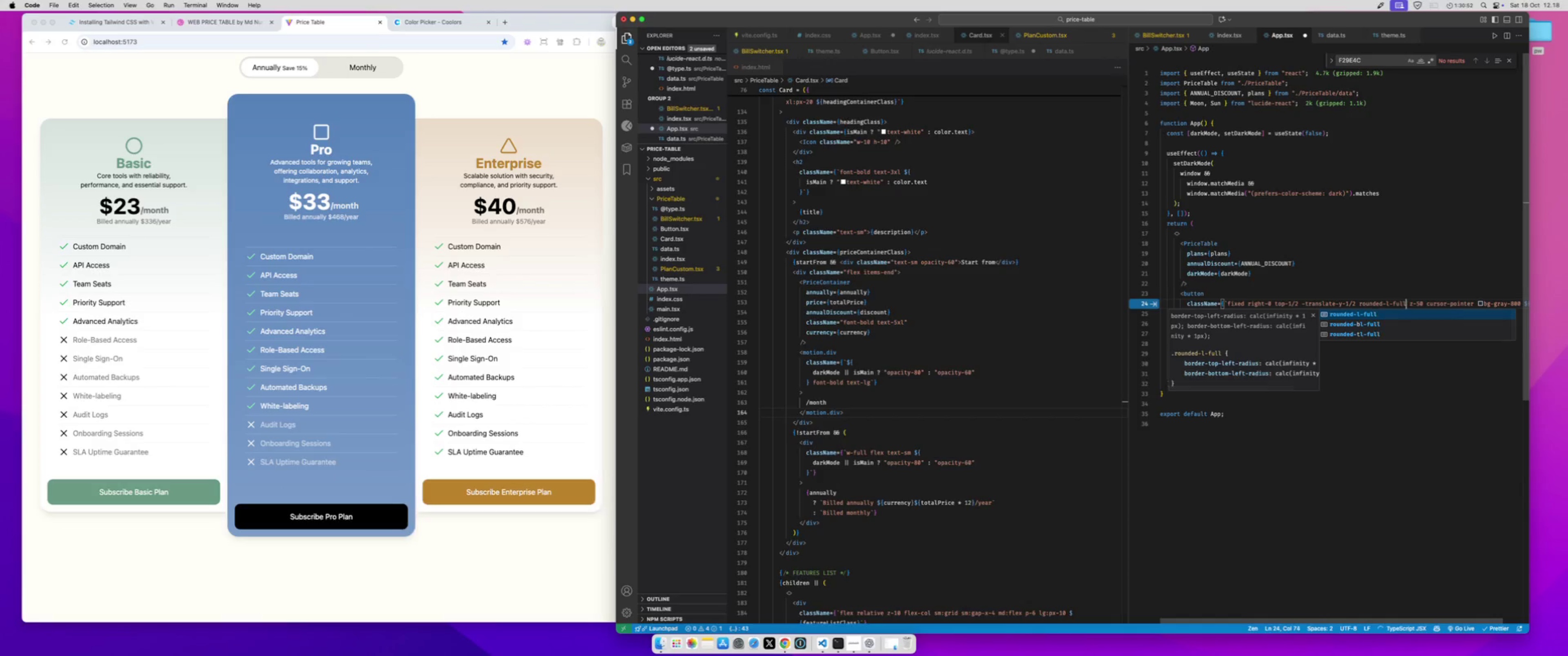 
key(Meta+S)
 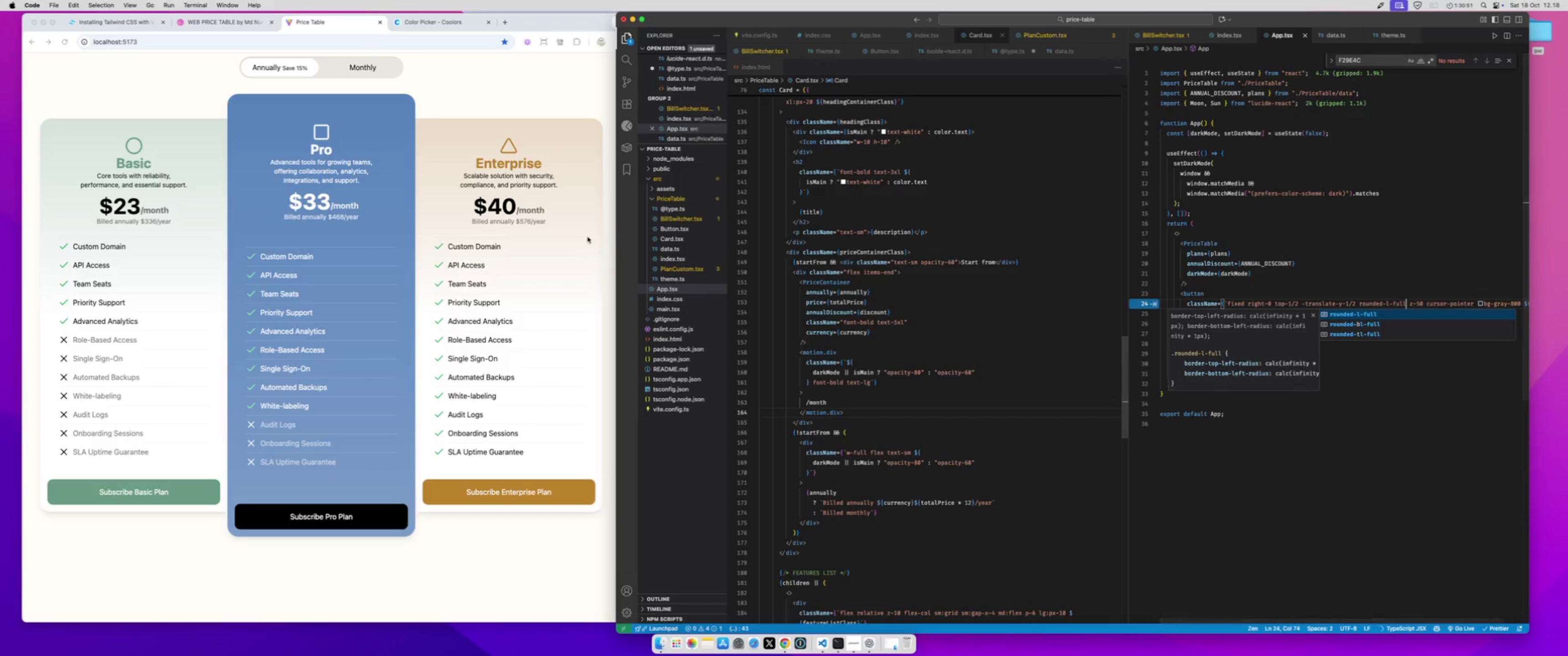 
left_click([577, 243])
 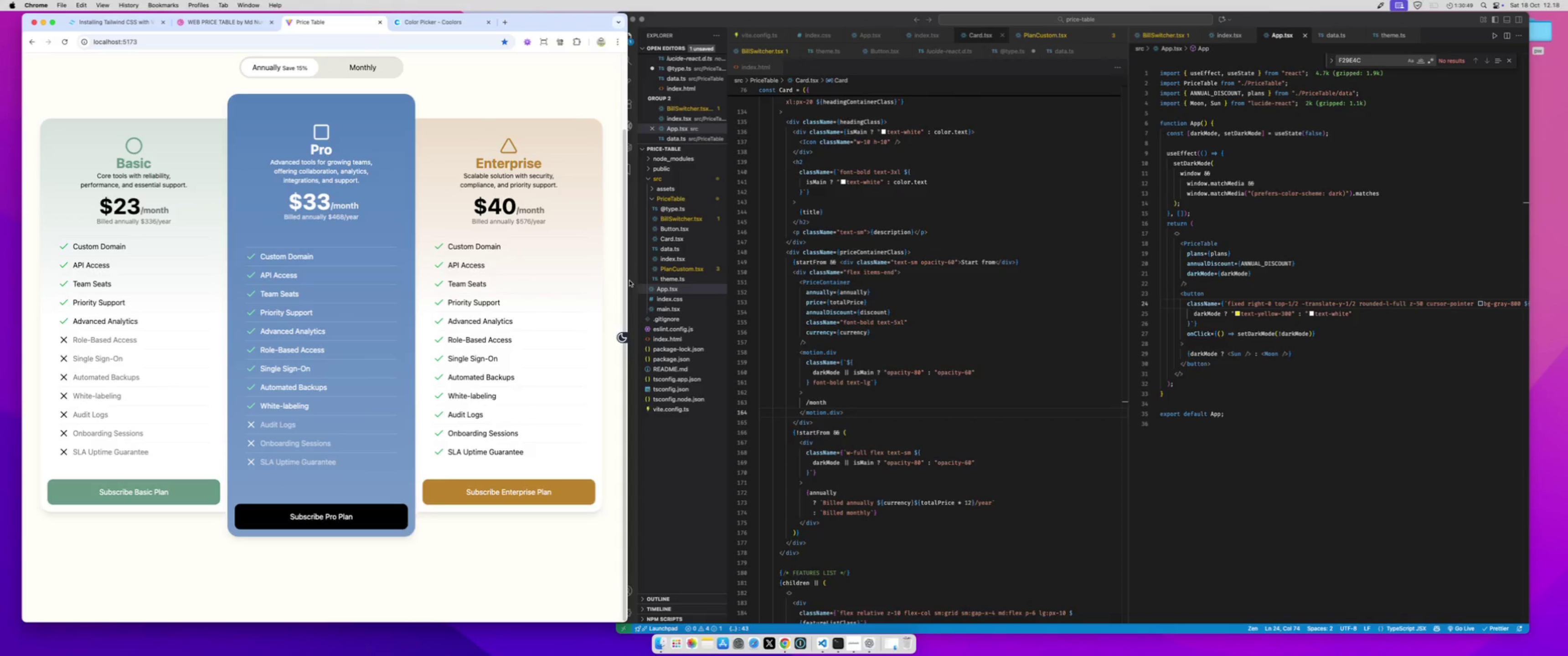 
left_click_drag(start_coordinate=[629, 281], to_coordinate=[417, 275])
 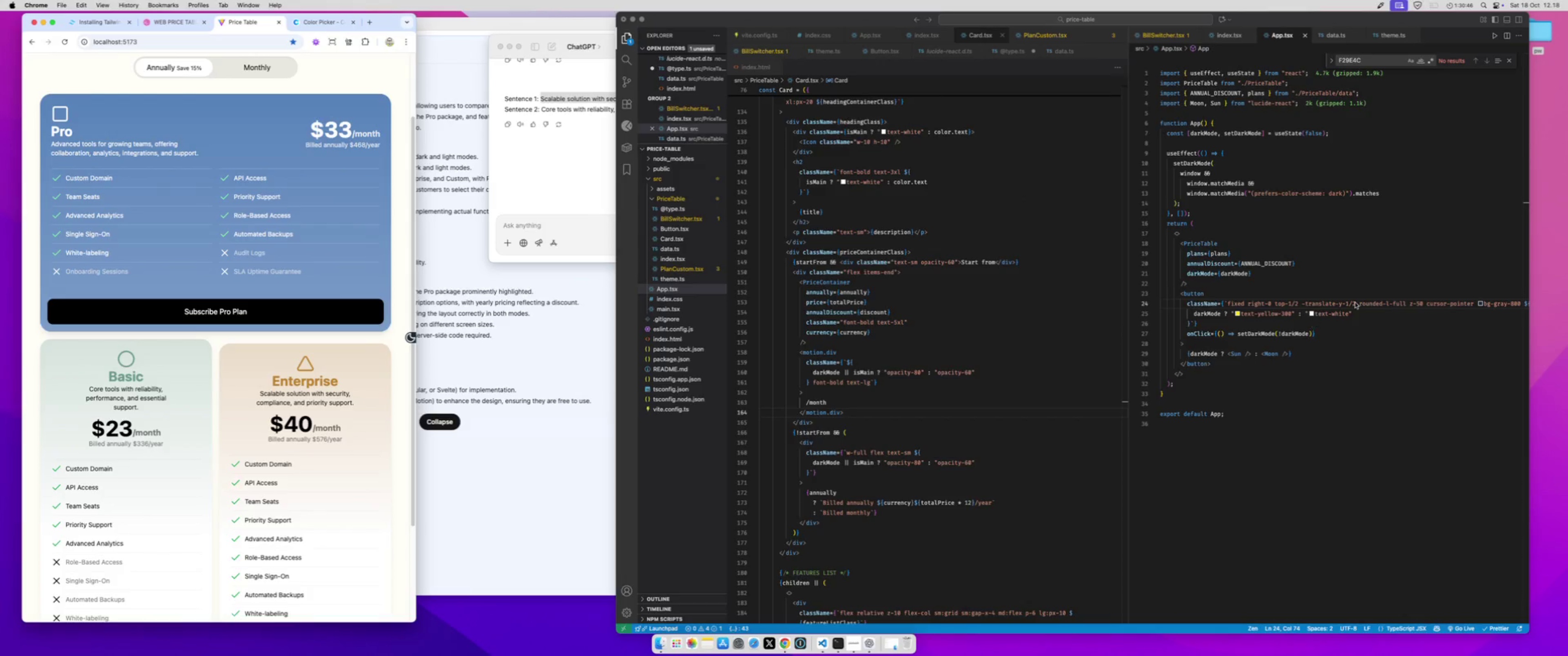 
left_click([1355, 302])
 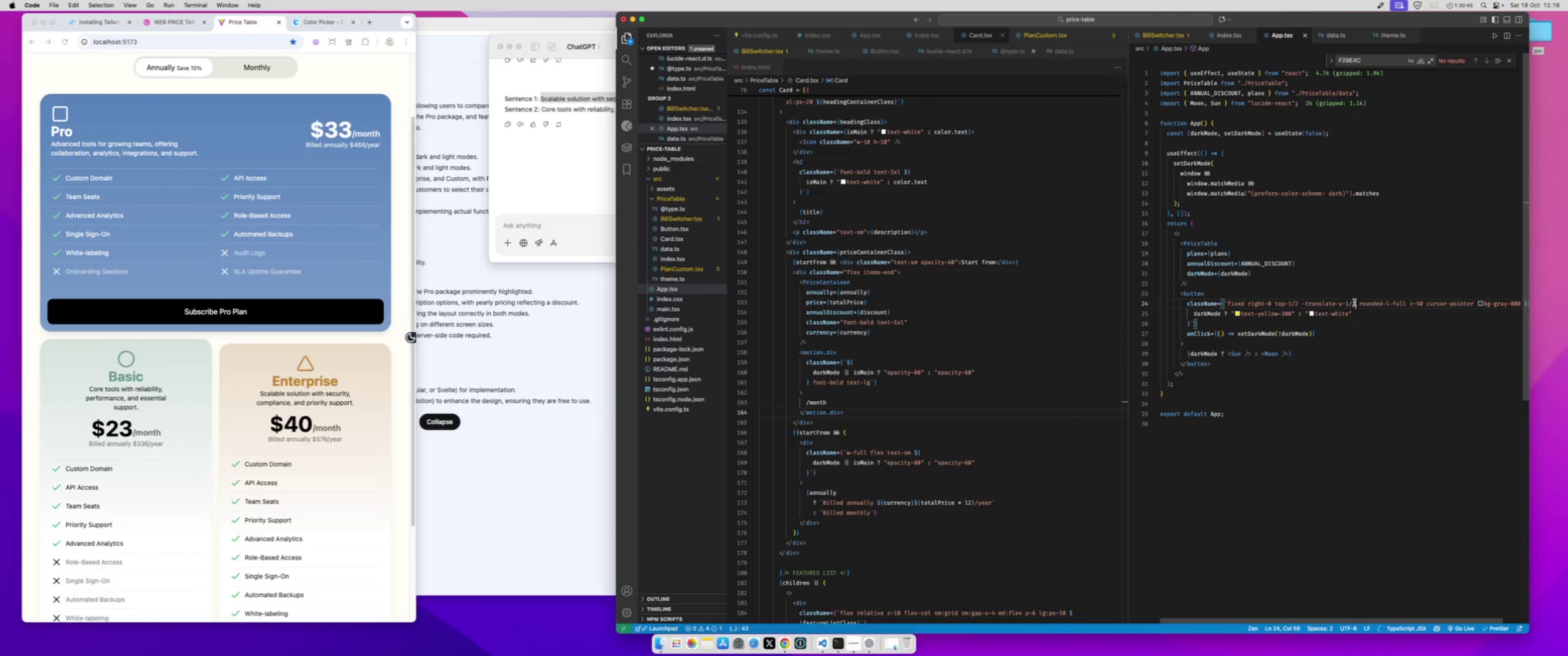 
key(Space)
 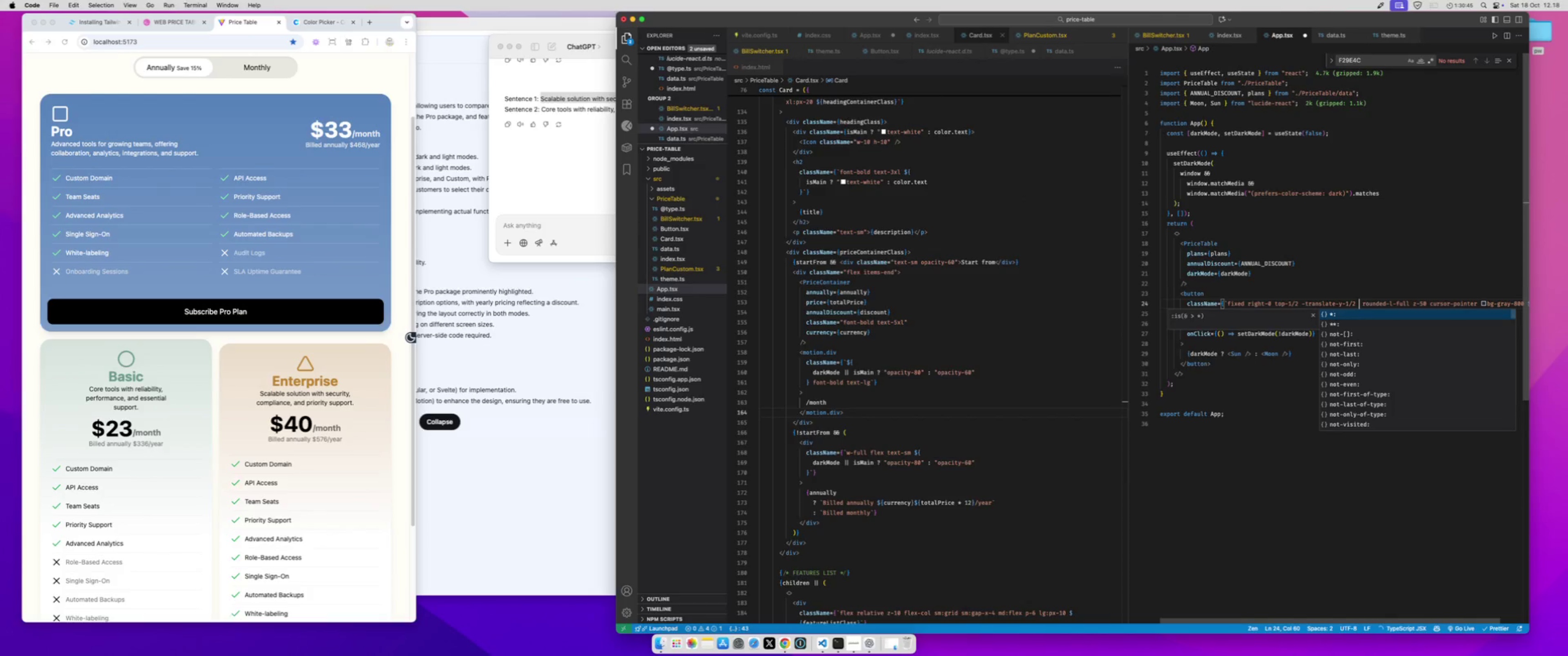 
key(P)
 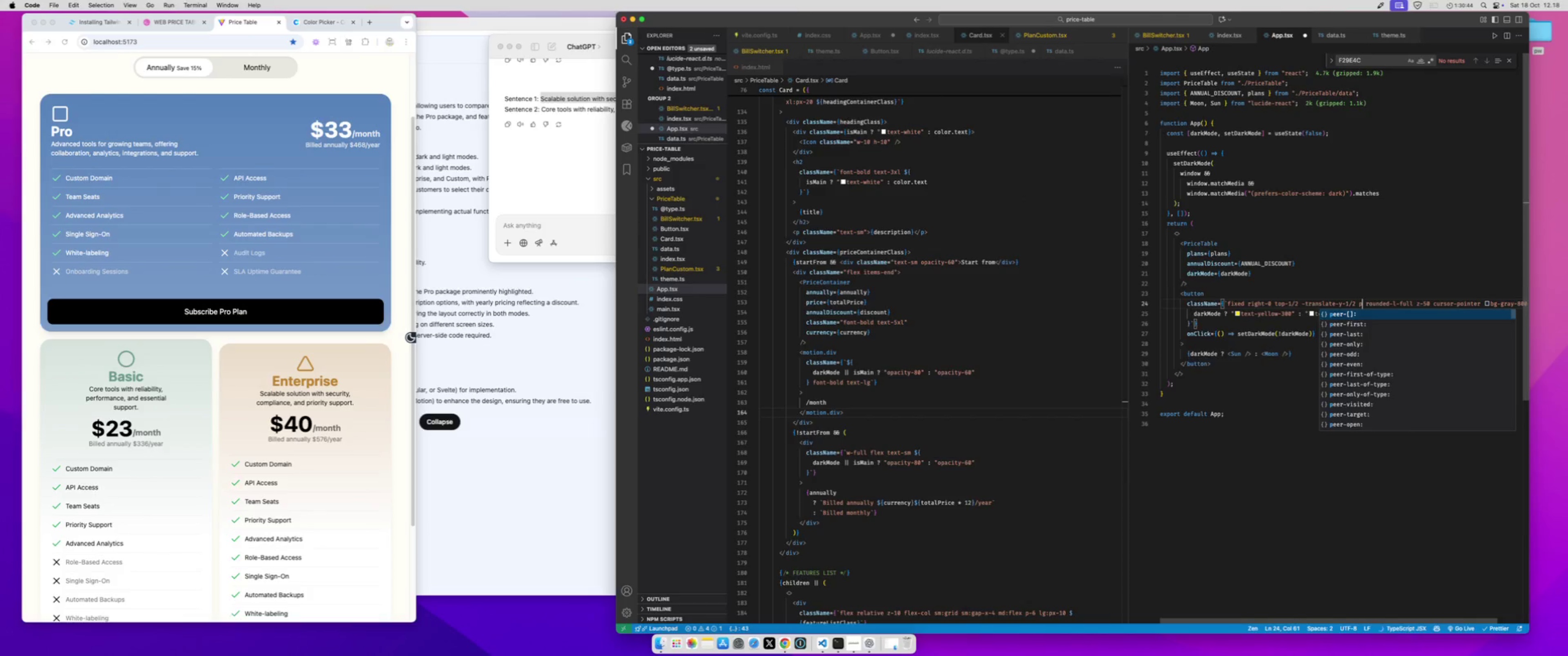 
key(Minus)
 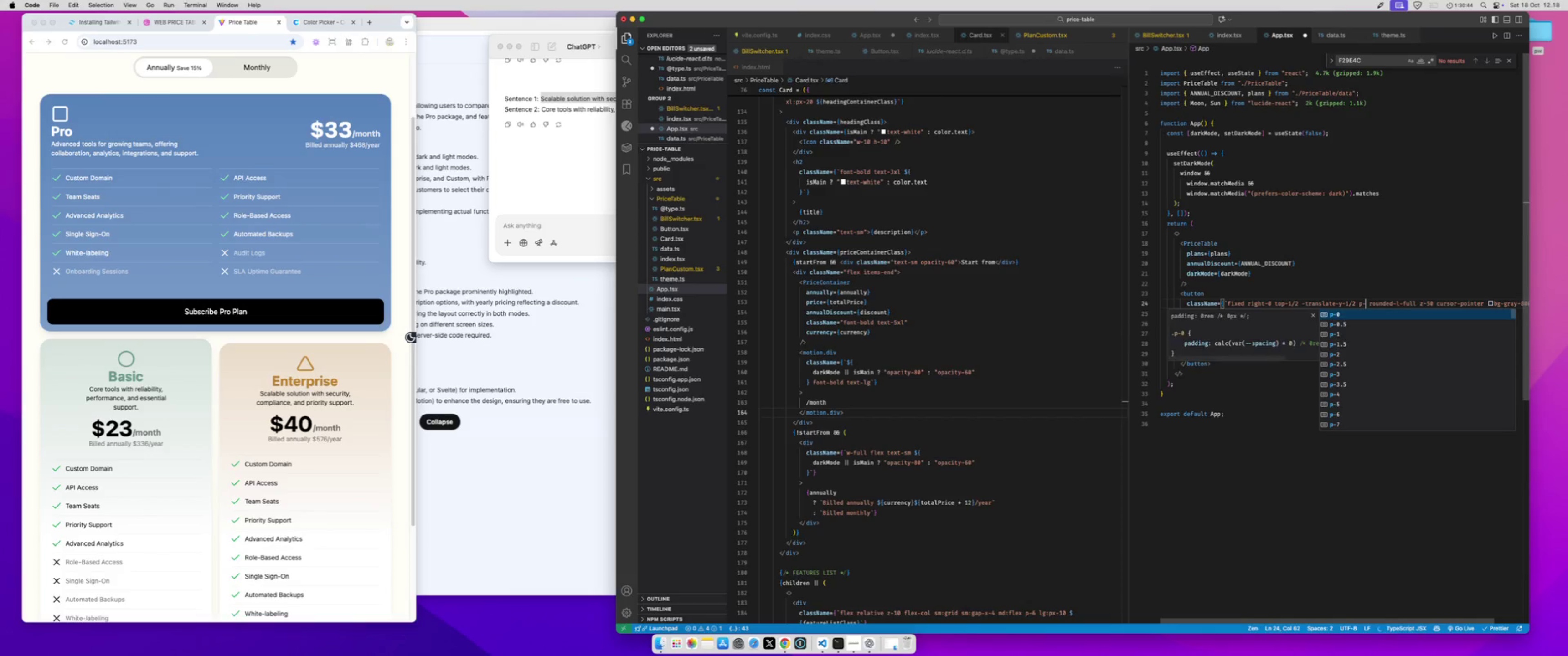 
key(3)
 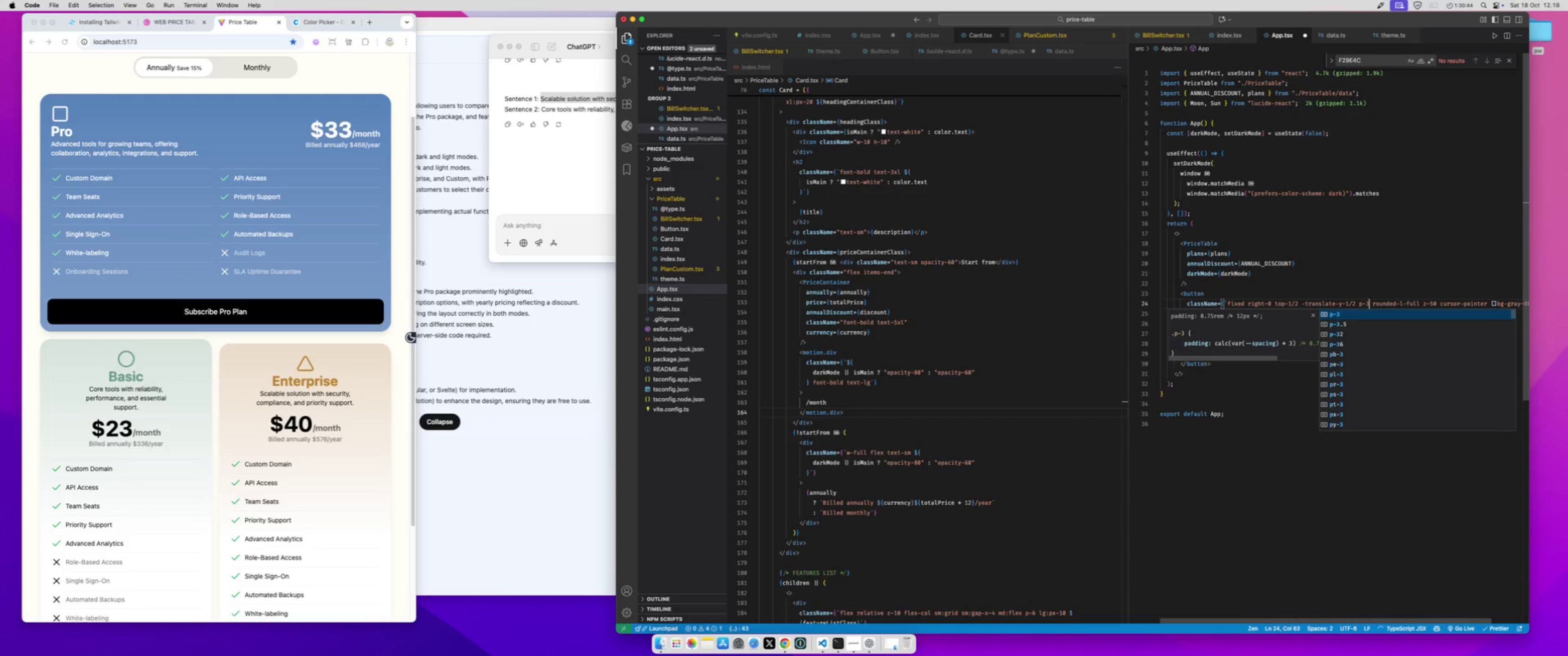 
key(Meta+S)
 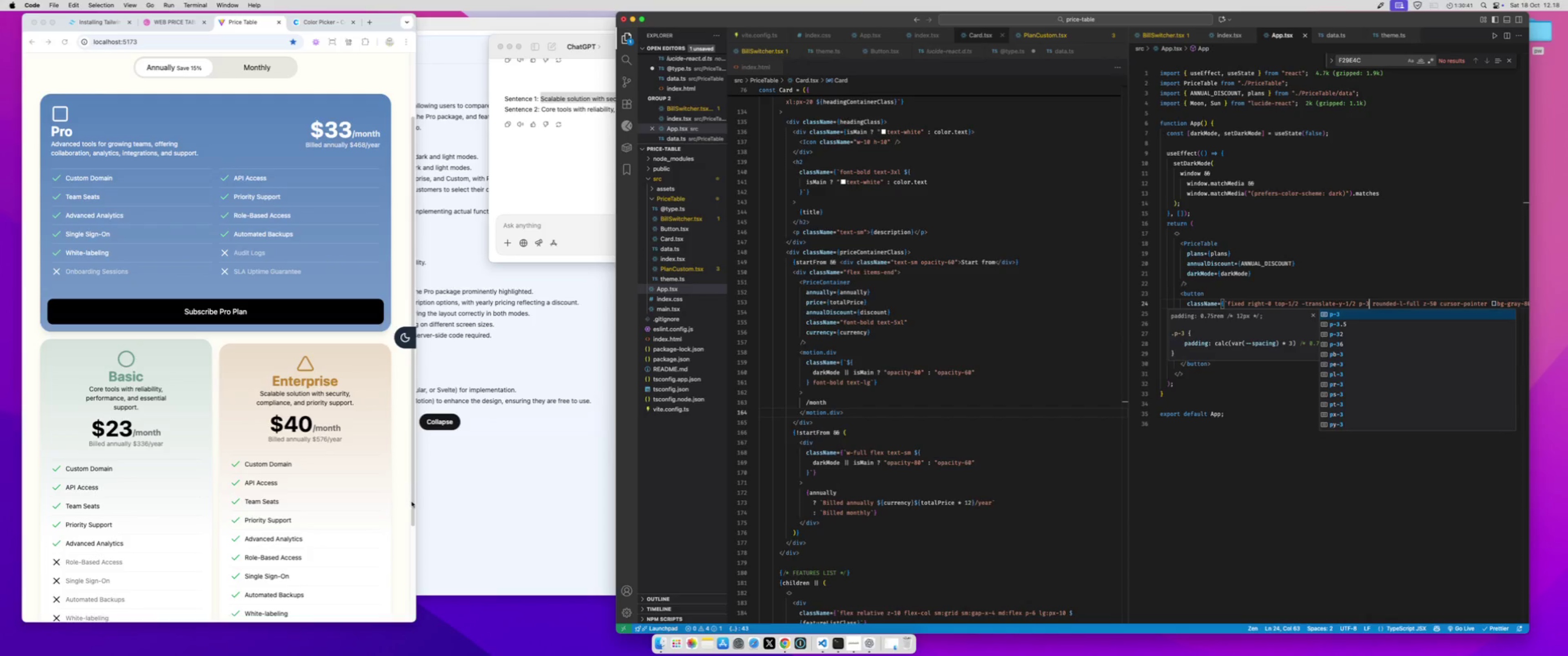 
left_click([415, 502])
 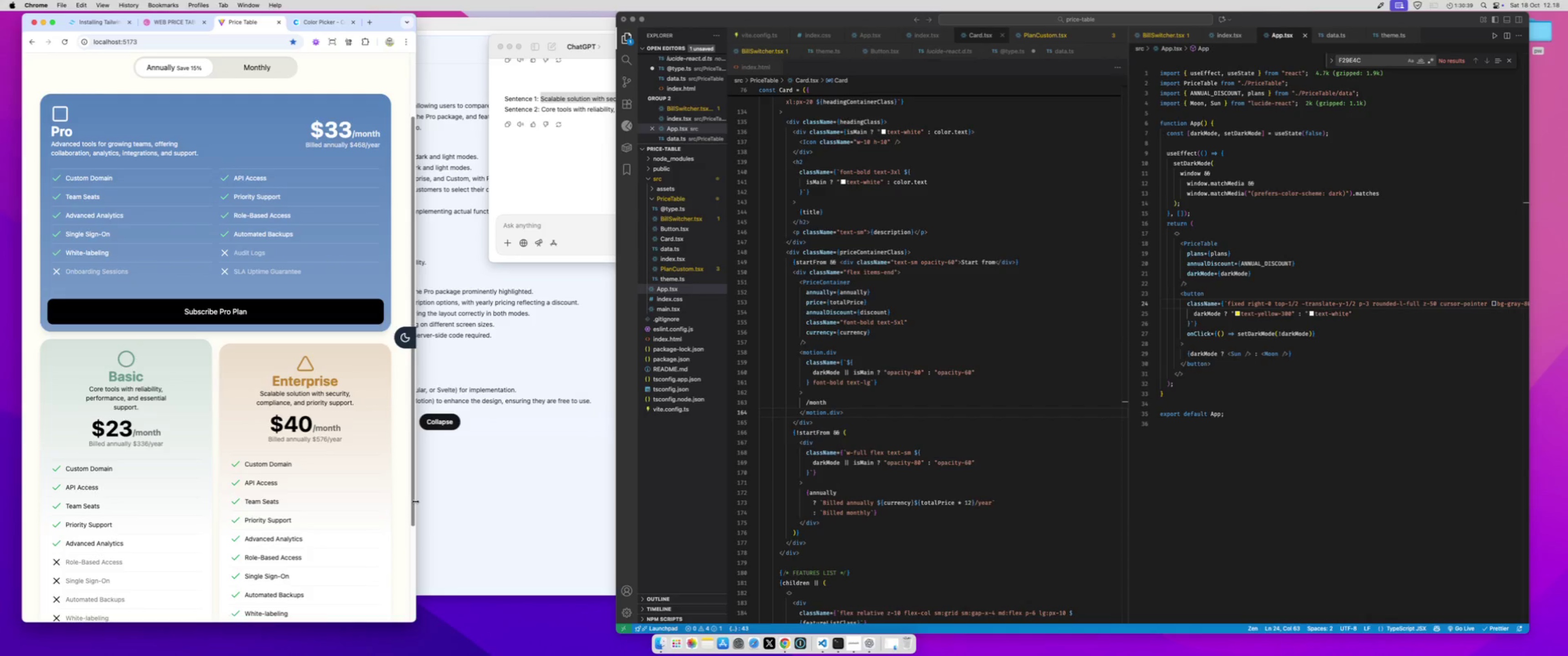 
left_click_drag(start_coordinate=[415, 501], to_coordinate=[968, 373])
 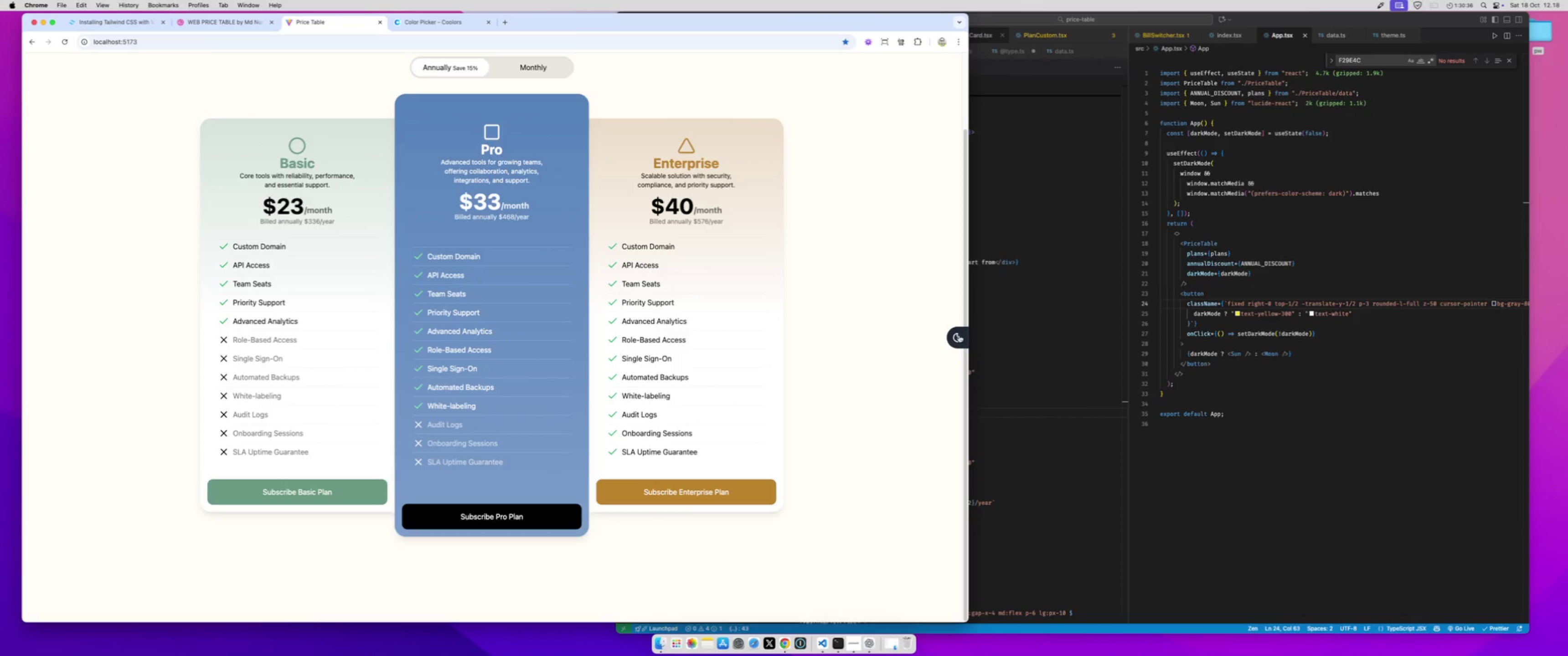 
left_click([959, 335])
 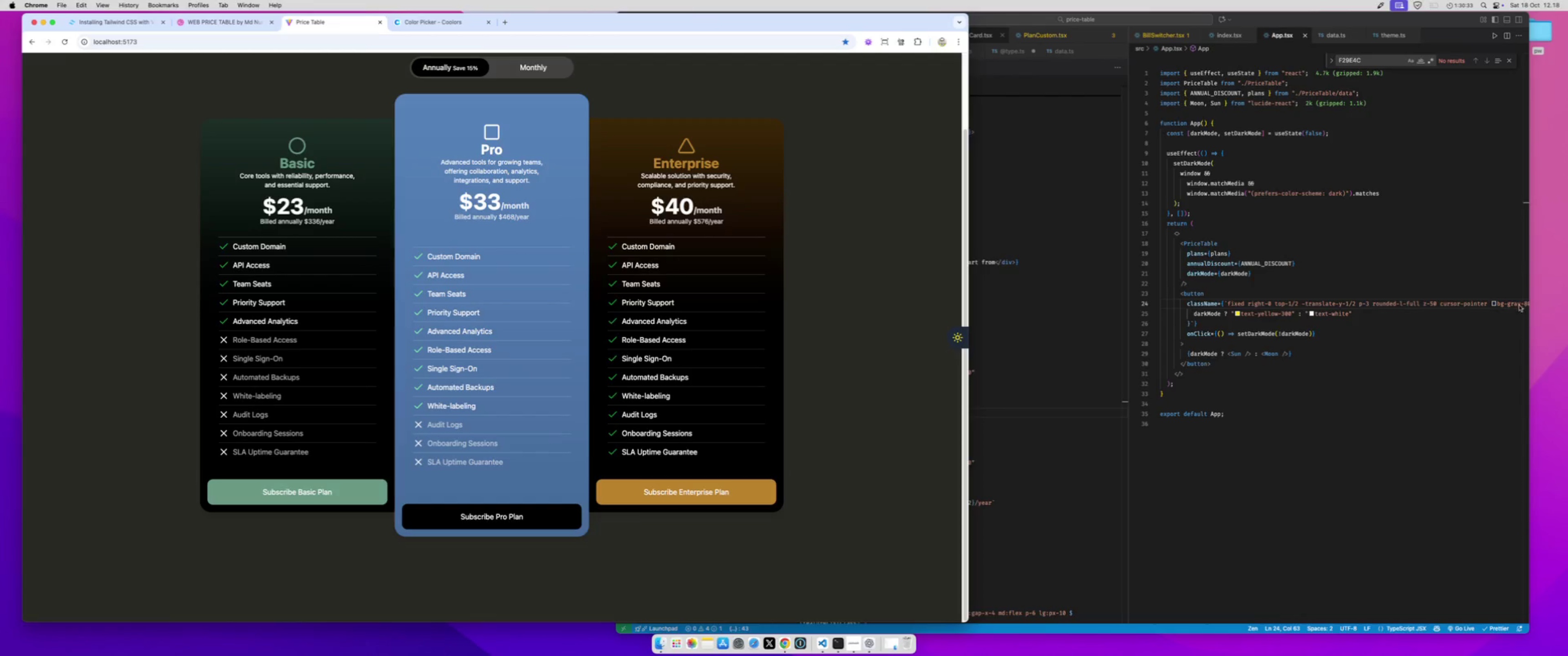 
left_click([1498, 304])
 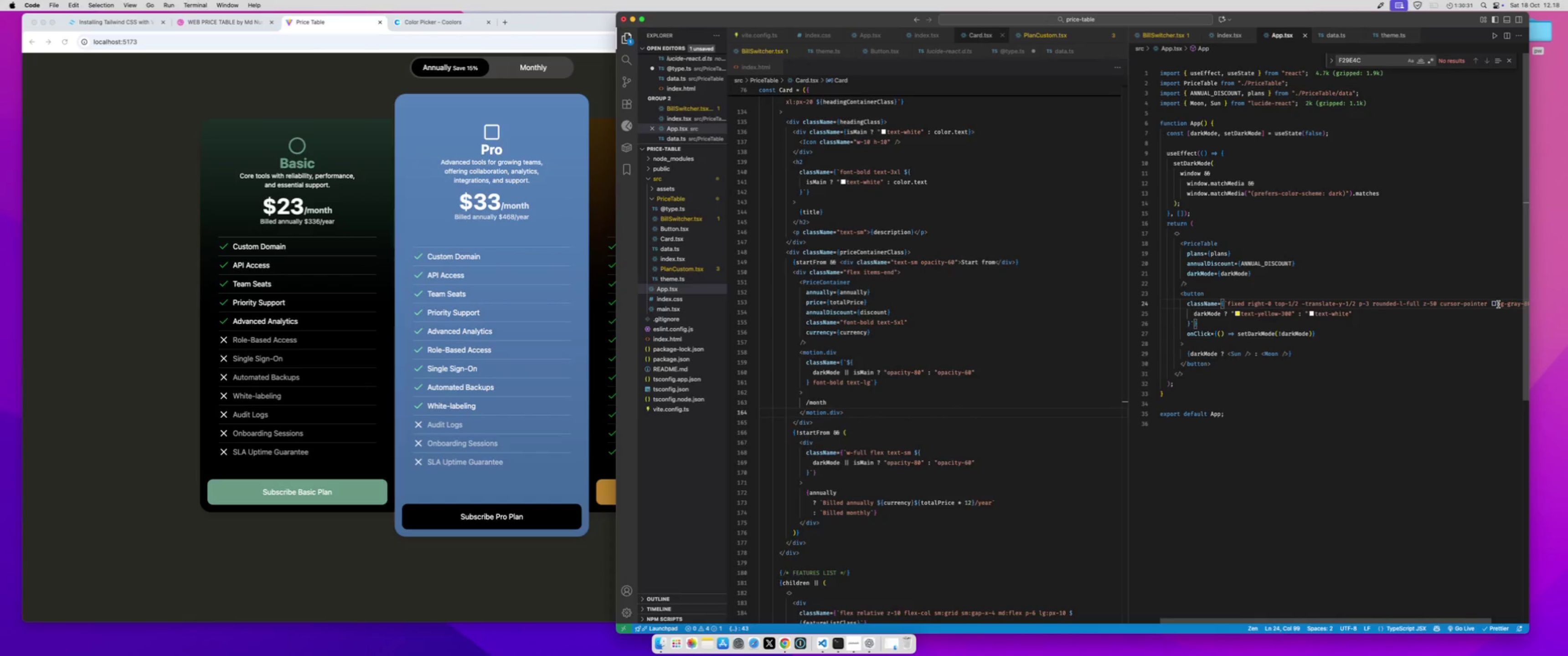 
left_click_drag(start_coordinate=[1498, 304], to_coordinate=[1501, 302])
 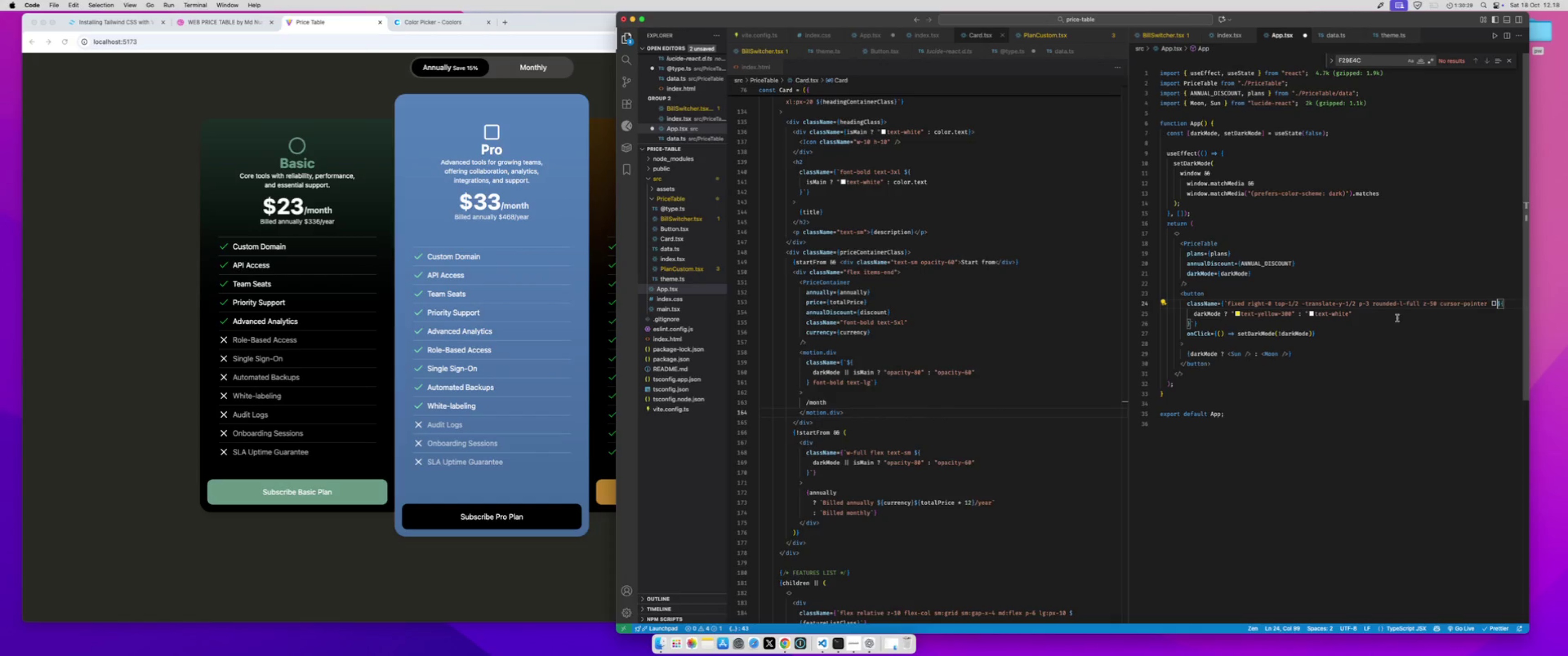 
key(Meta+X)
 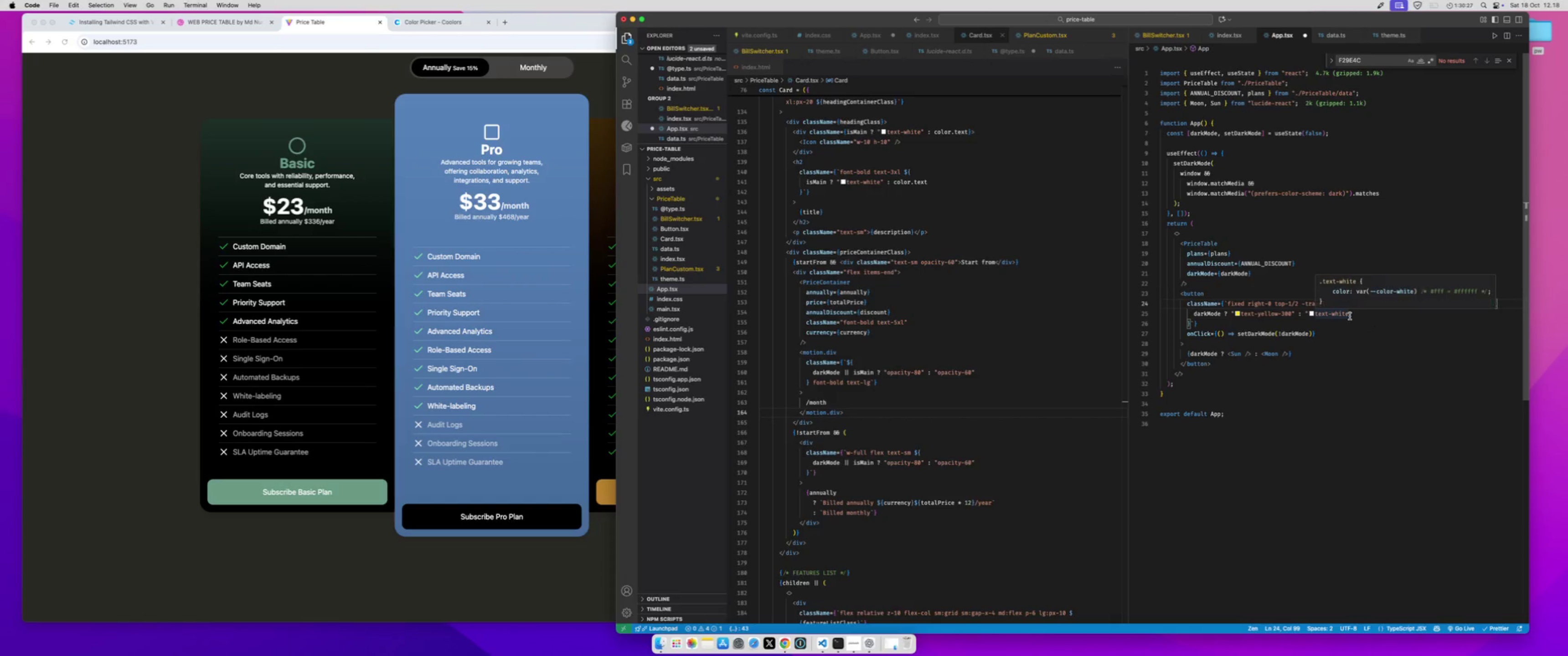 
left_click([1350, 315])
 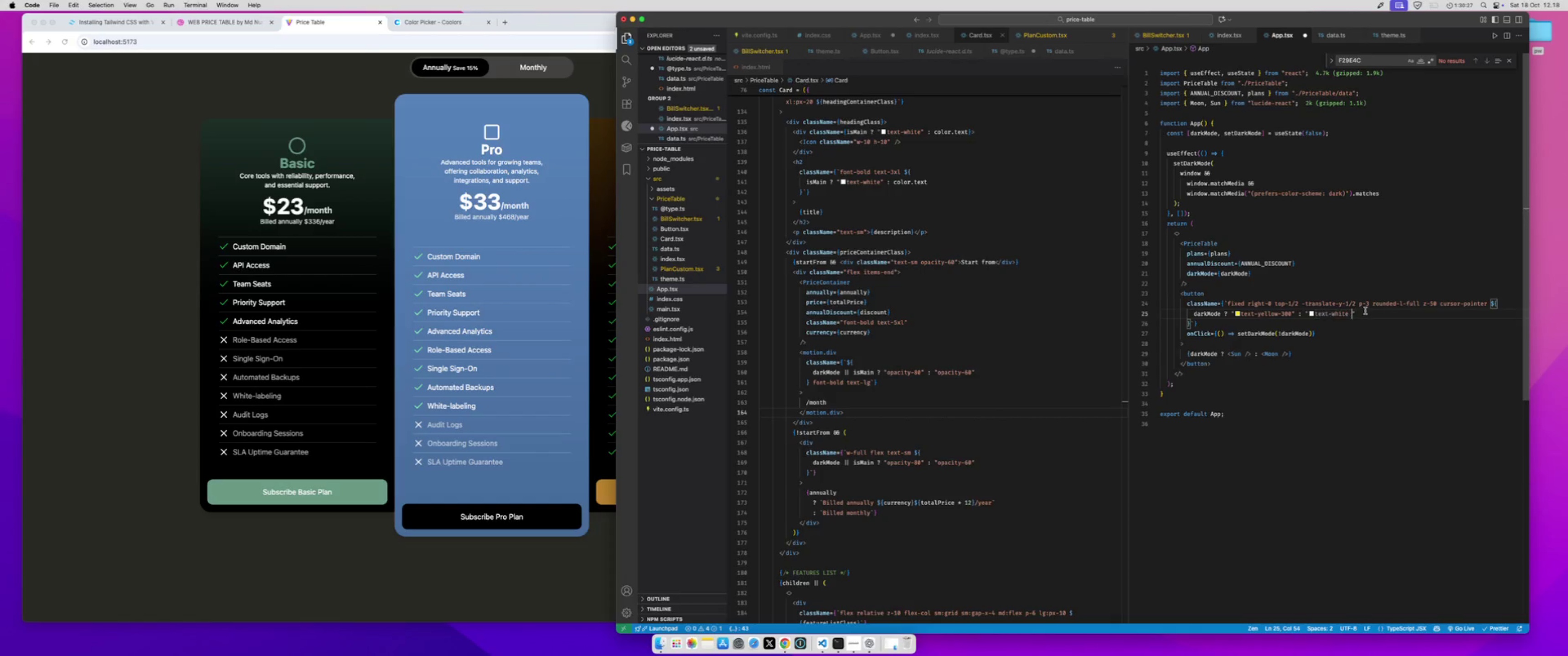 
key(Space)
 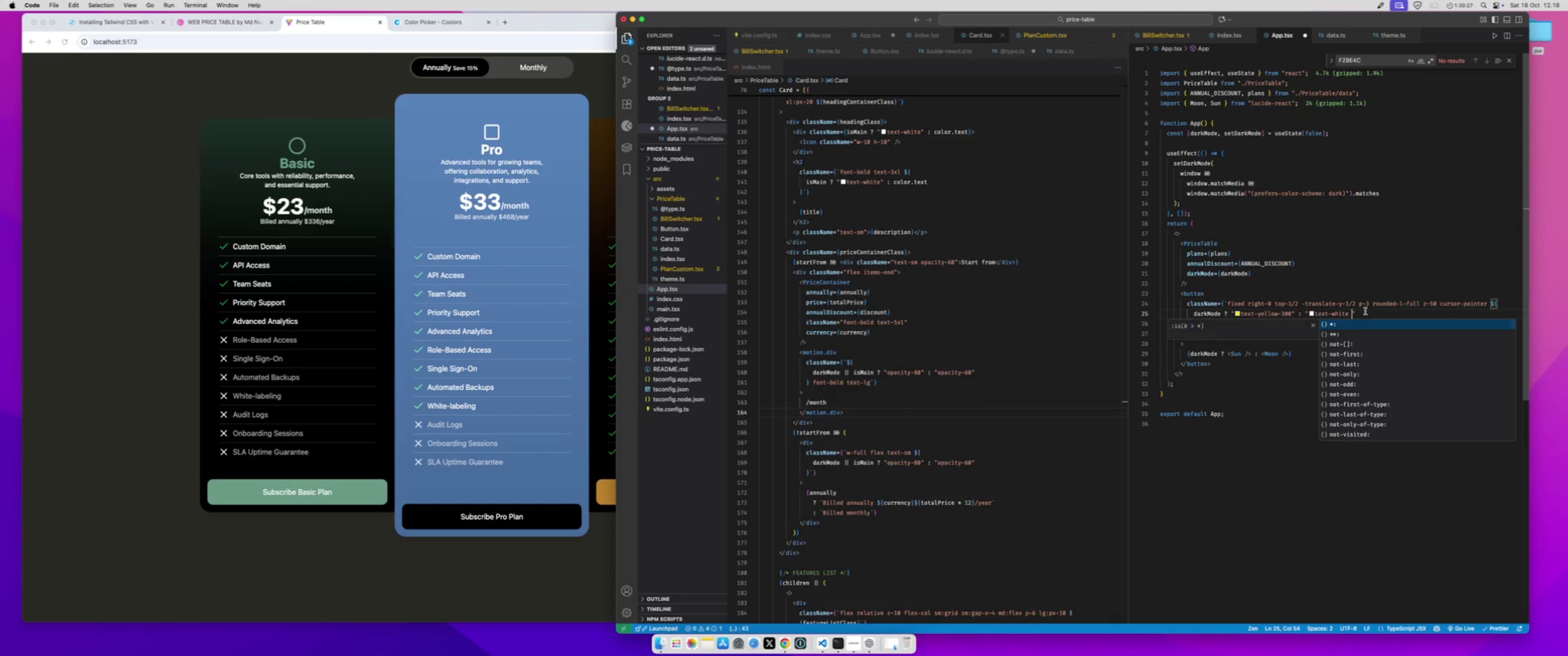 
key(Meta+V)
 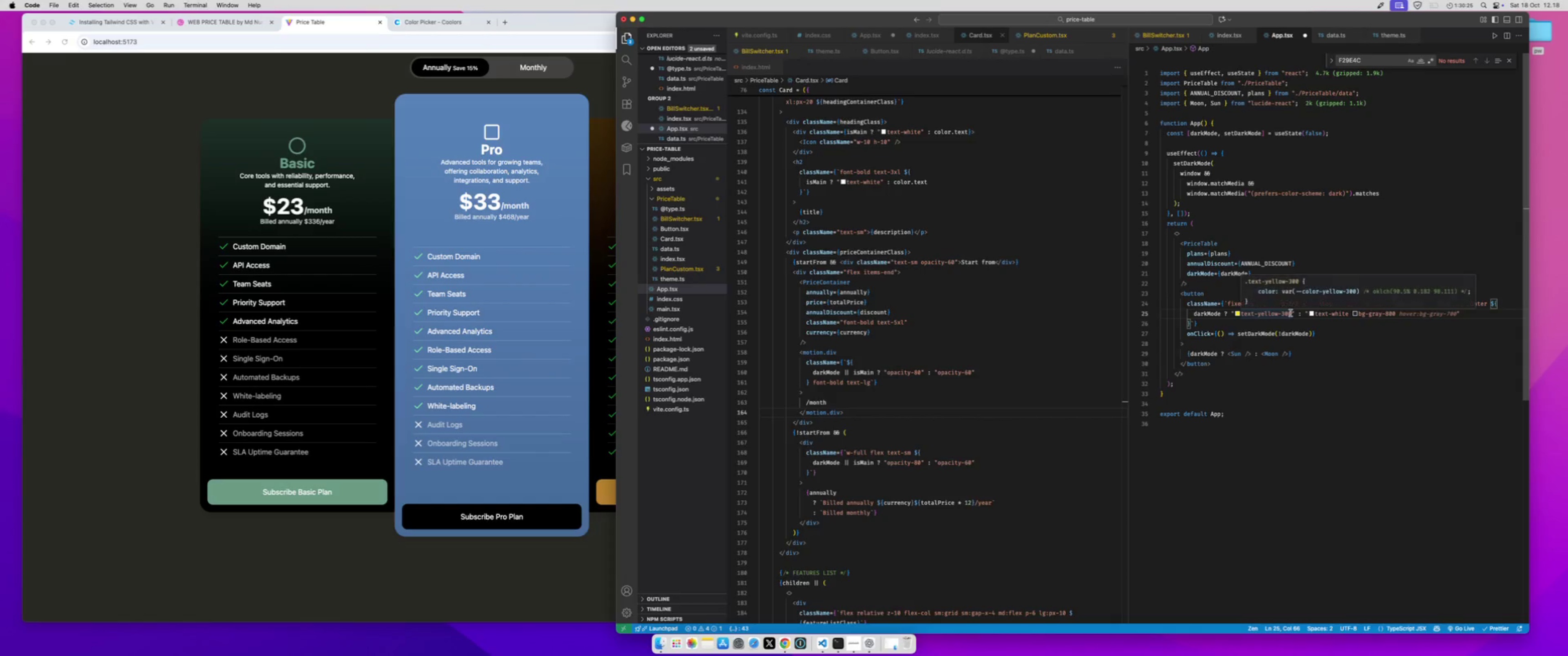 
left_click([1291, 313])
 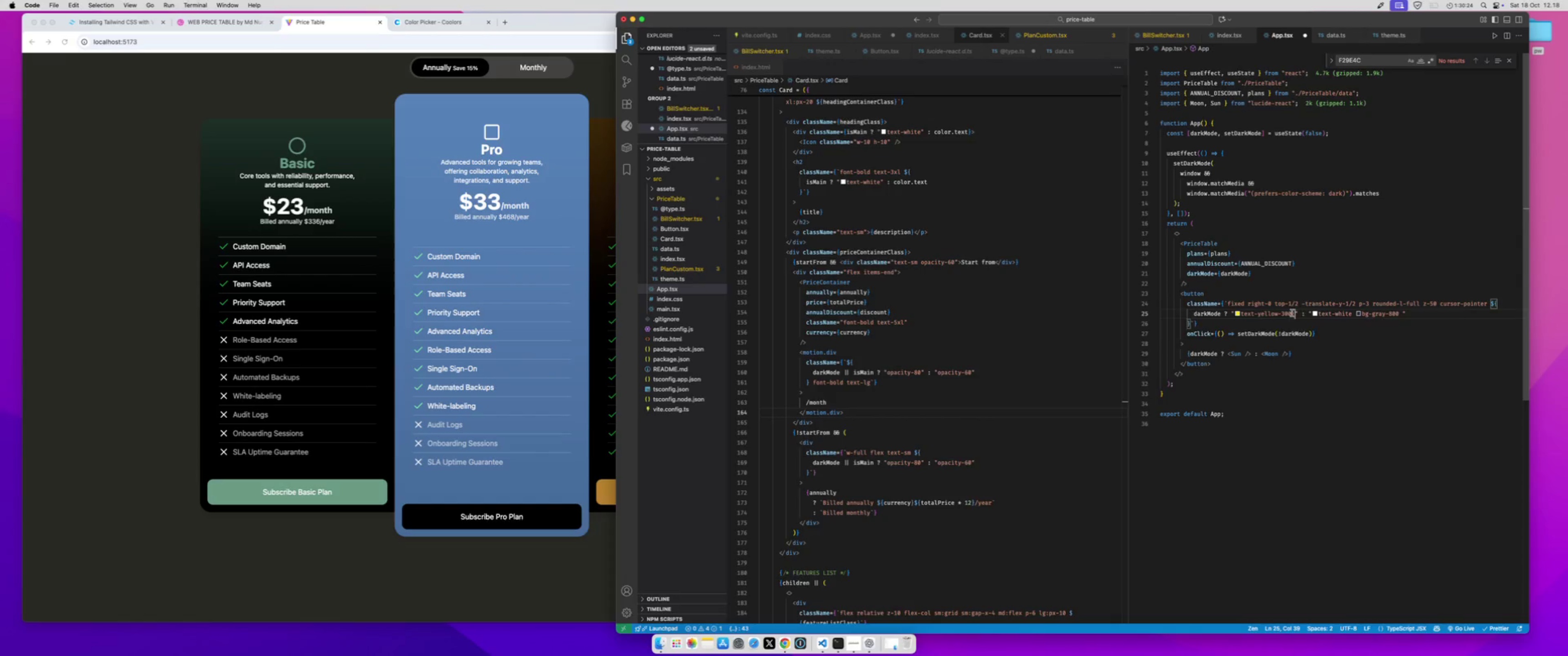 
key(Space)
 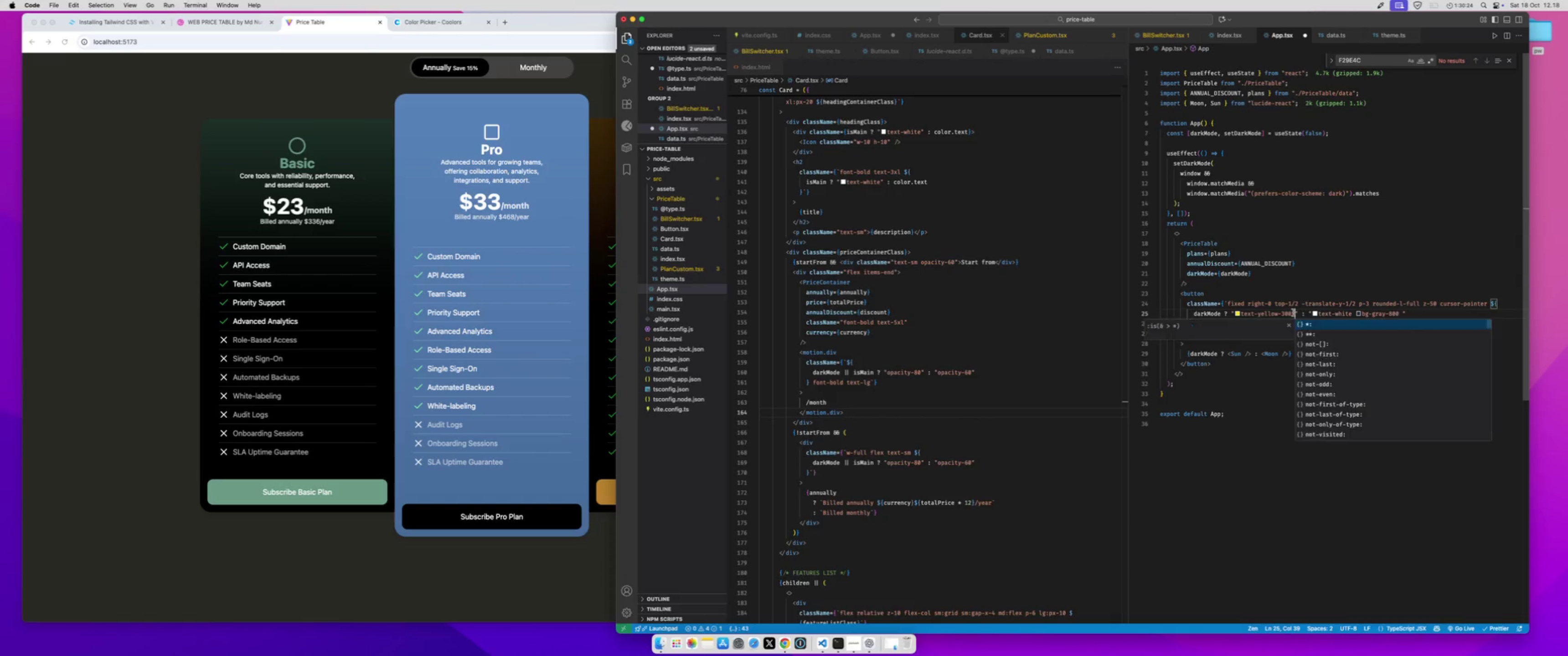 
key(Meta+V)
 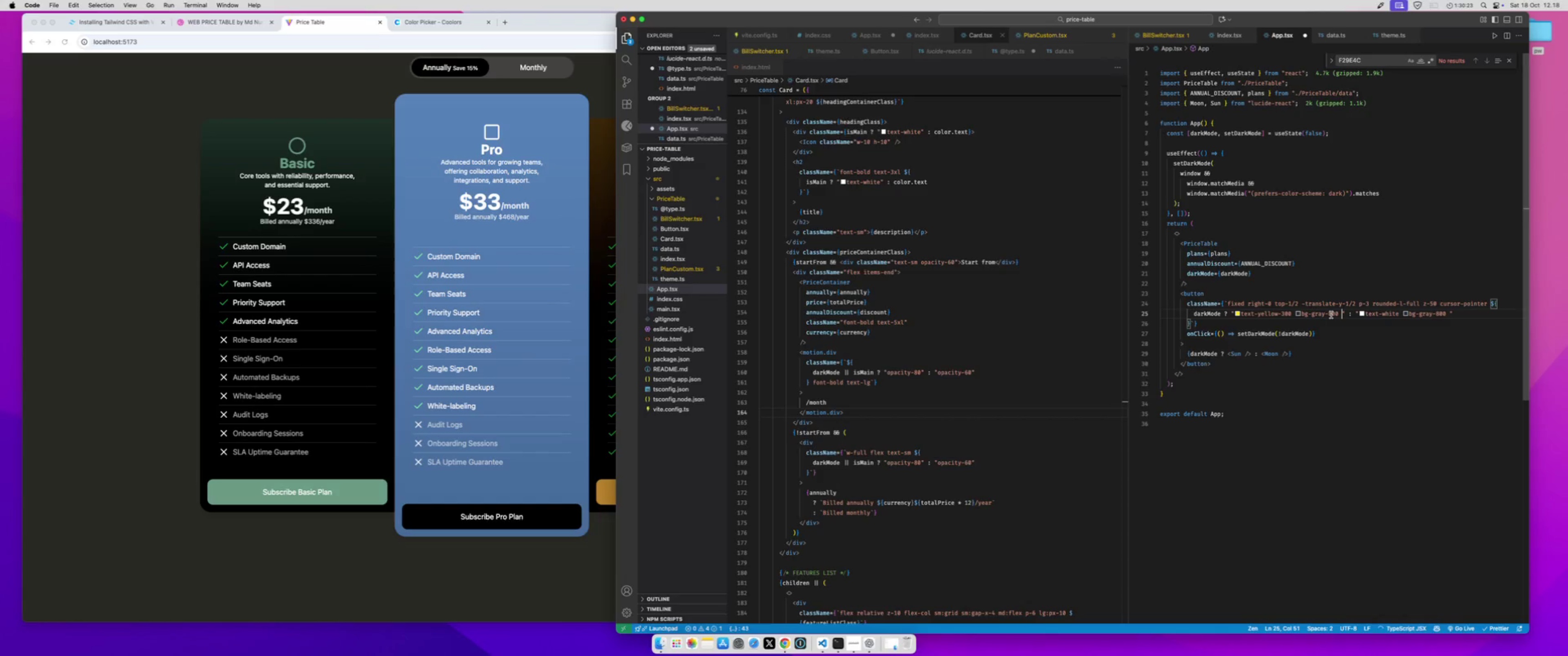 
left_click([1331, 315])
 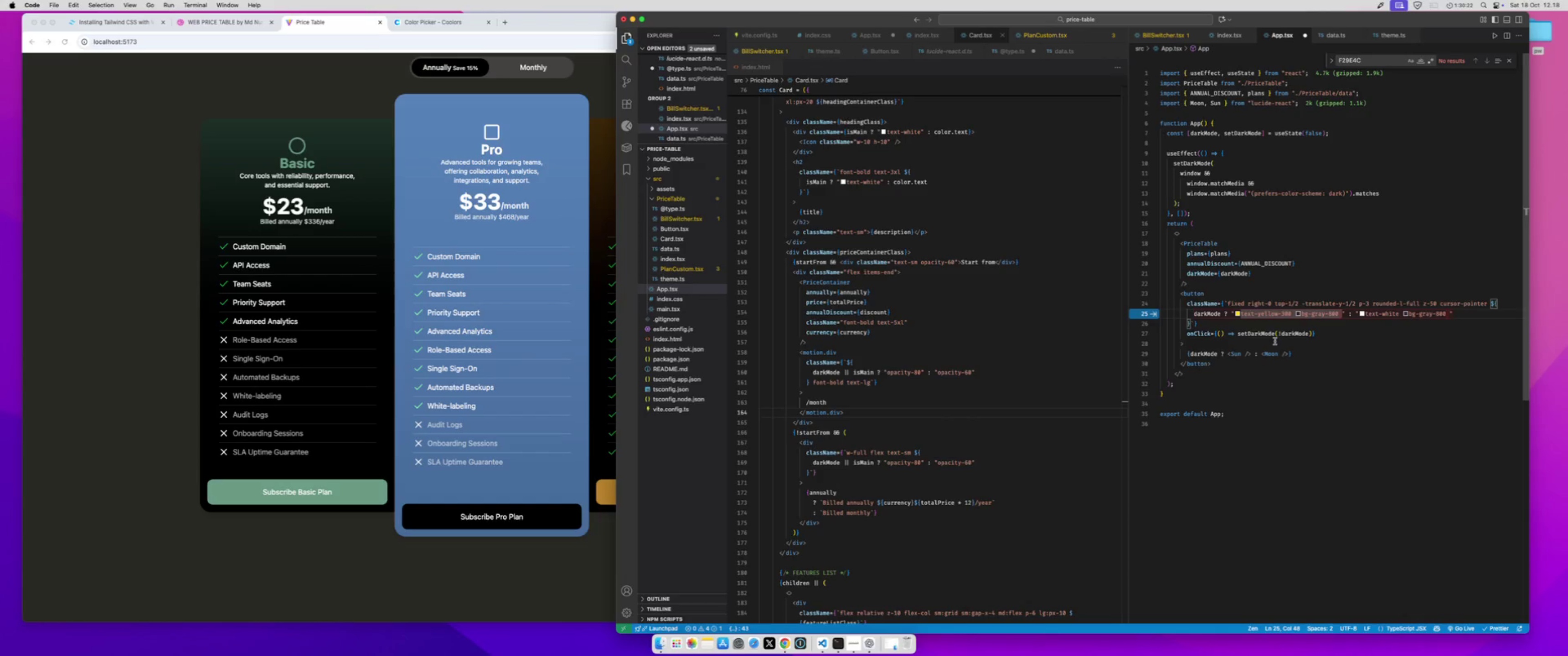 
key(Backspace)
 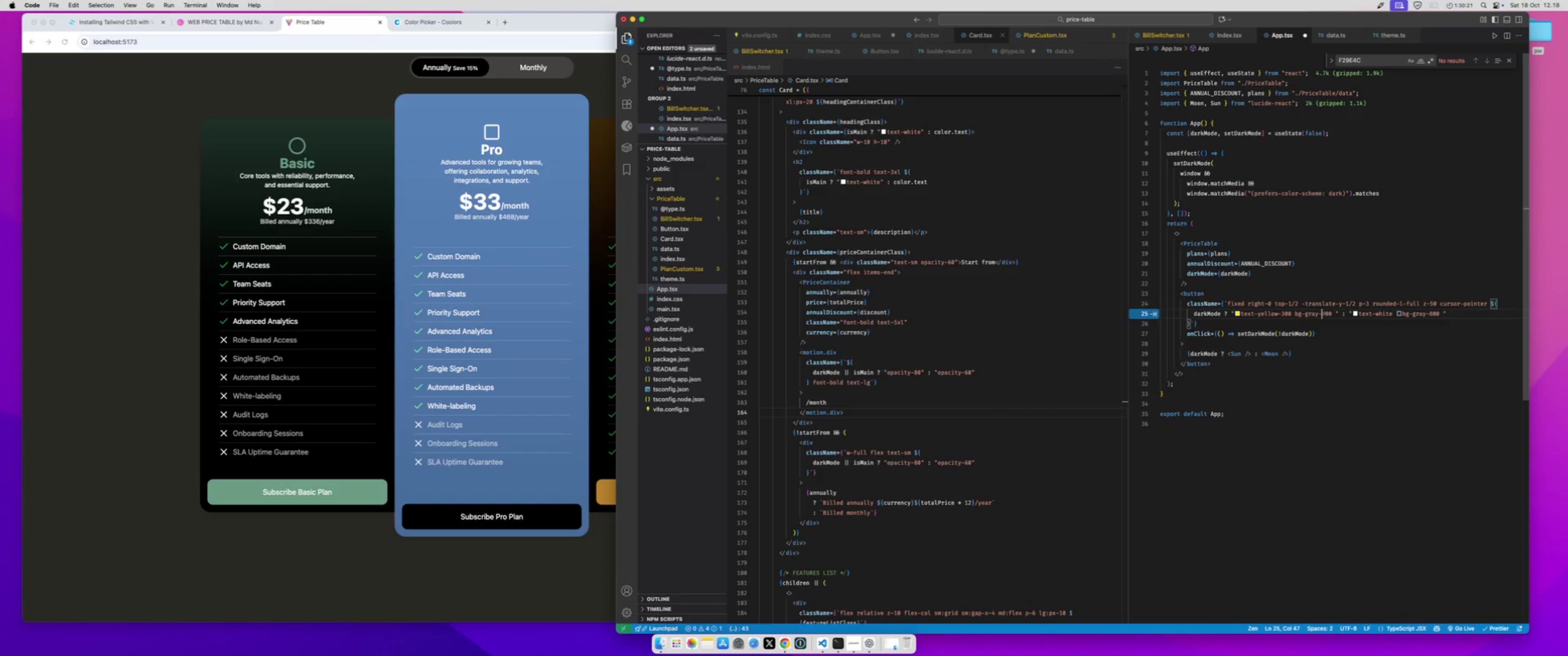 
key(Meta+Z)
 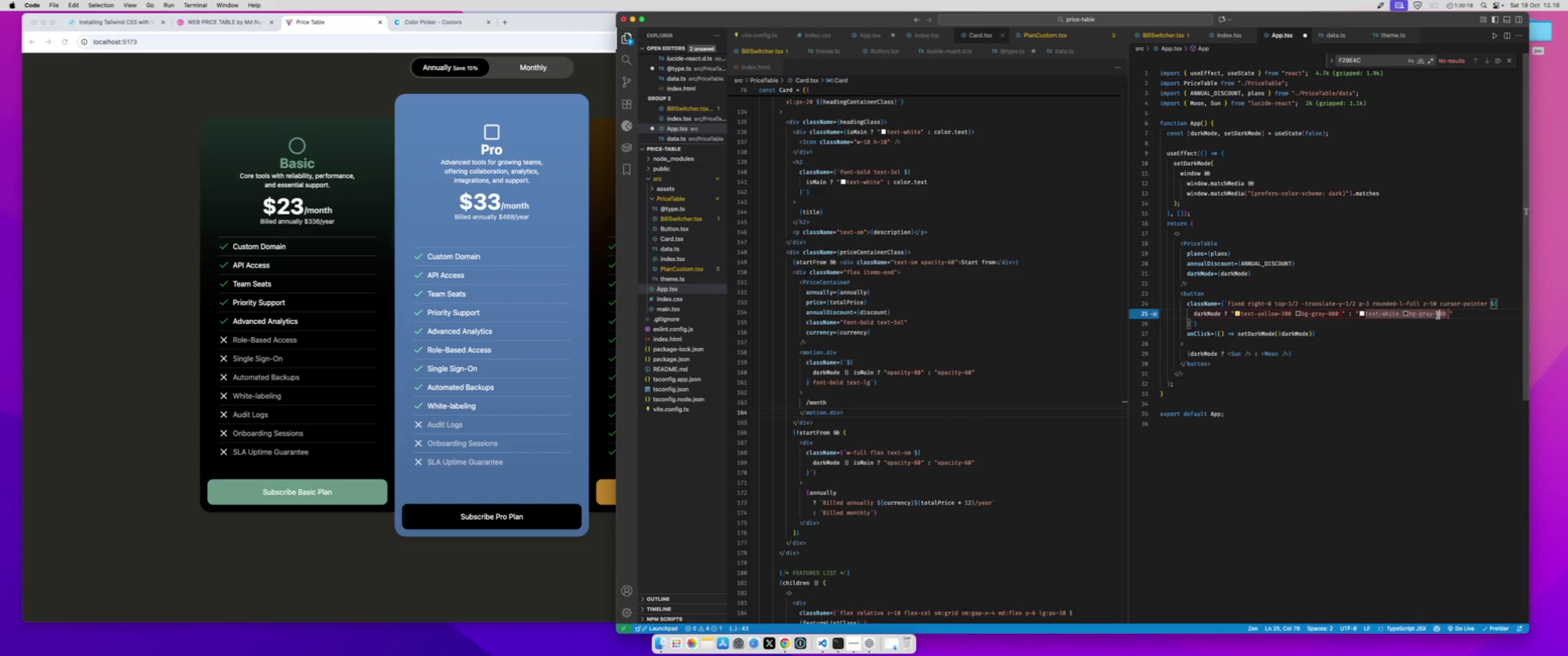 
key(Shift+ArrowLeft)
 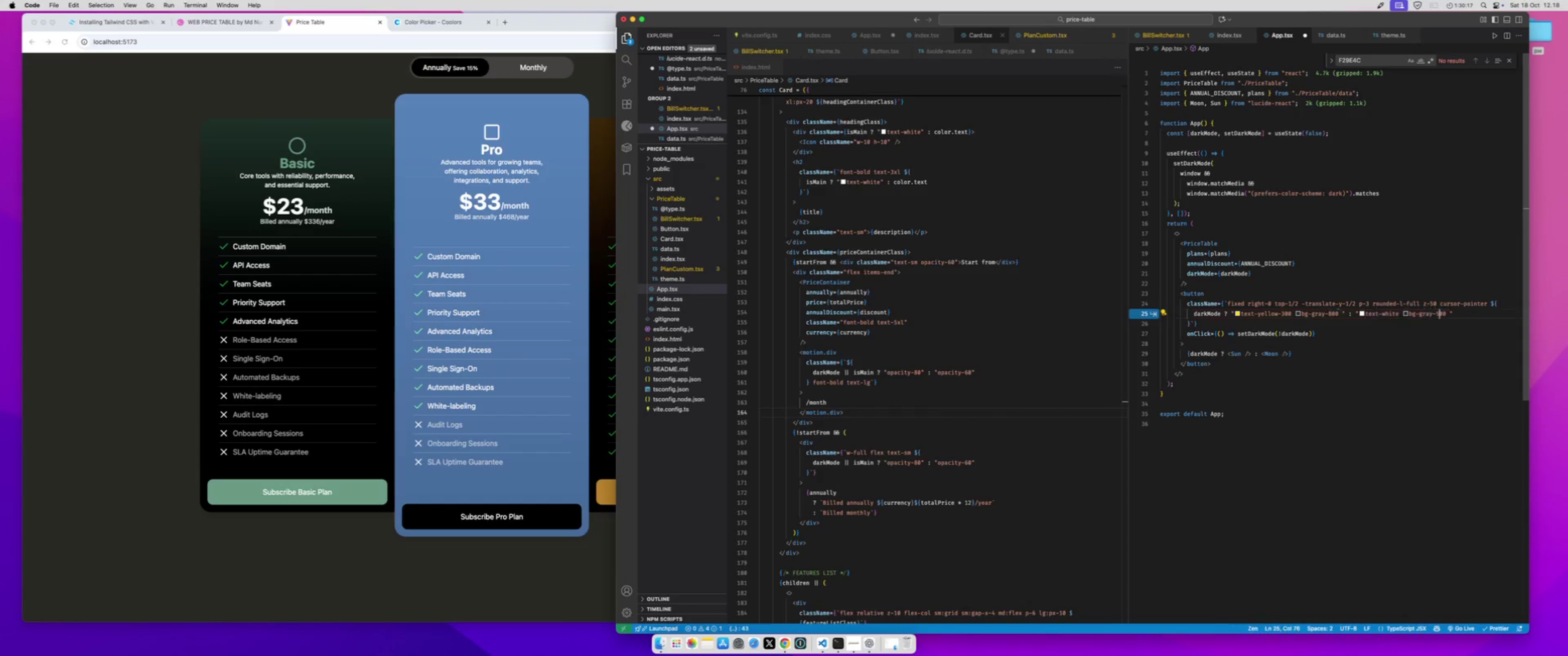 
key(5)
 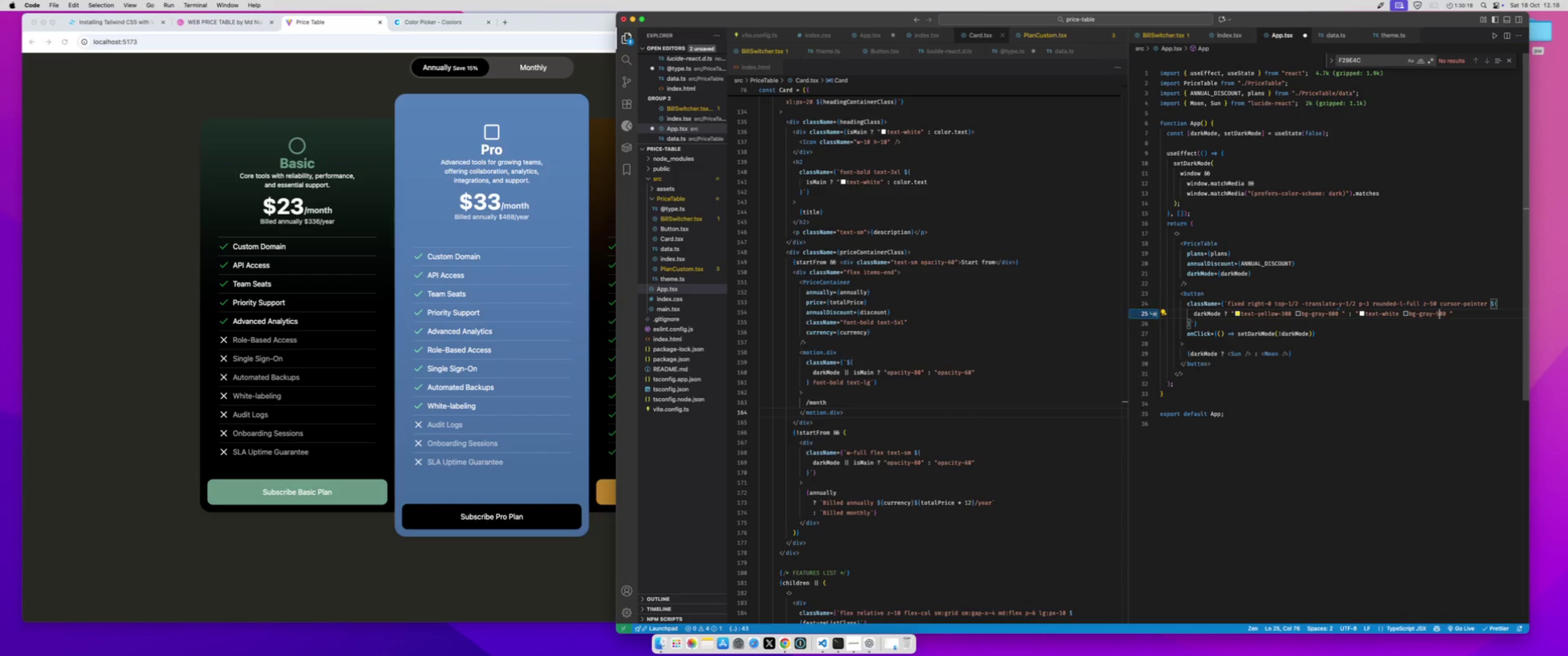 
key(Meta+S)
 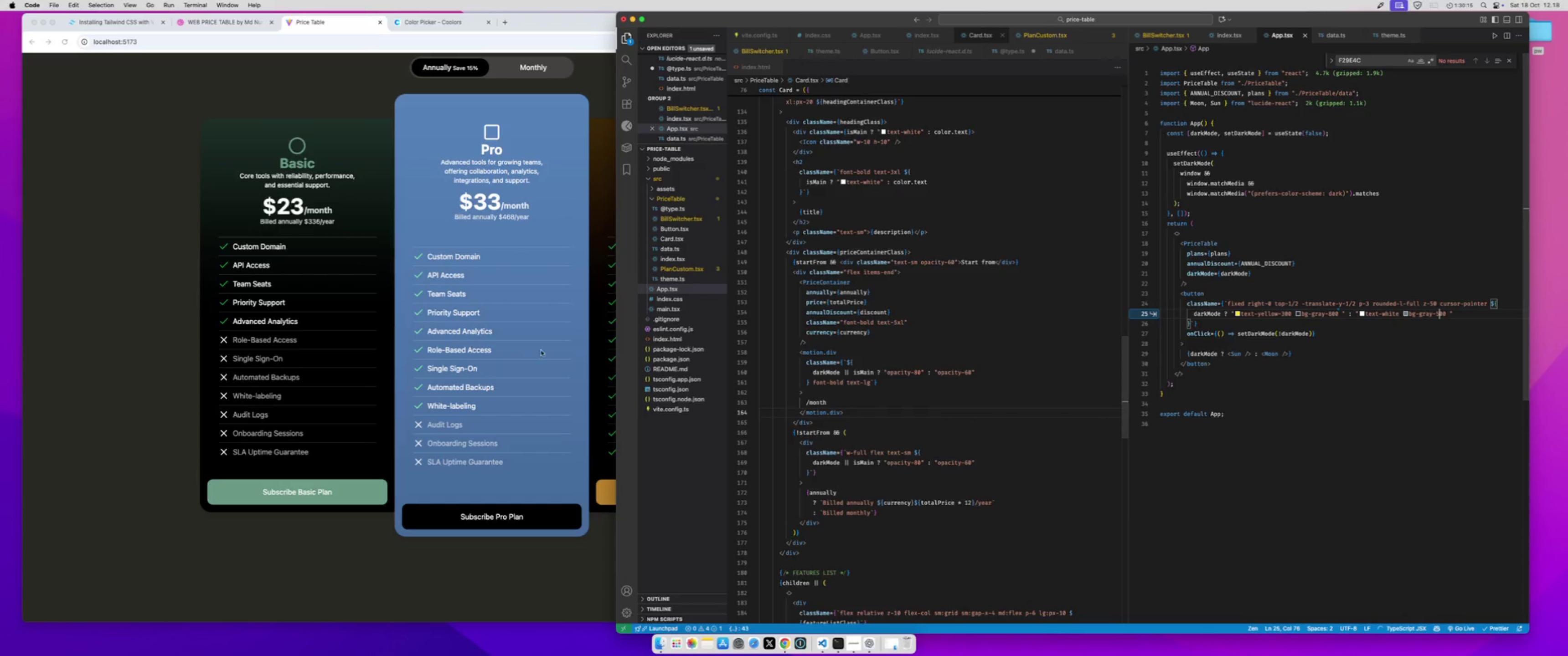 
left_click([413, 348])
 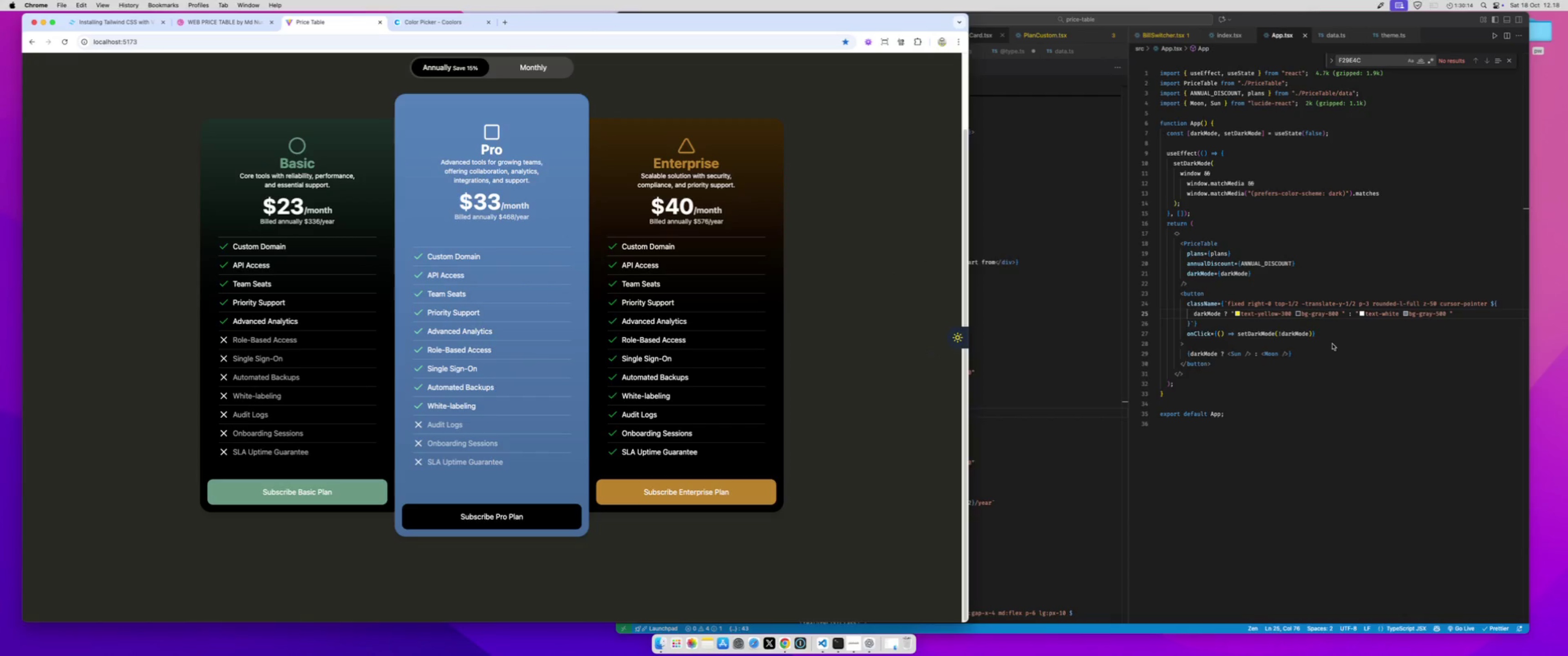 
left_click([1424, 313])
 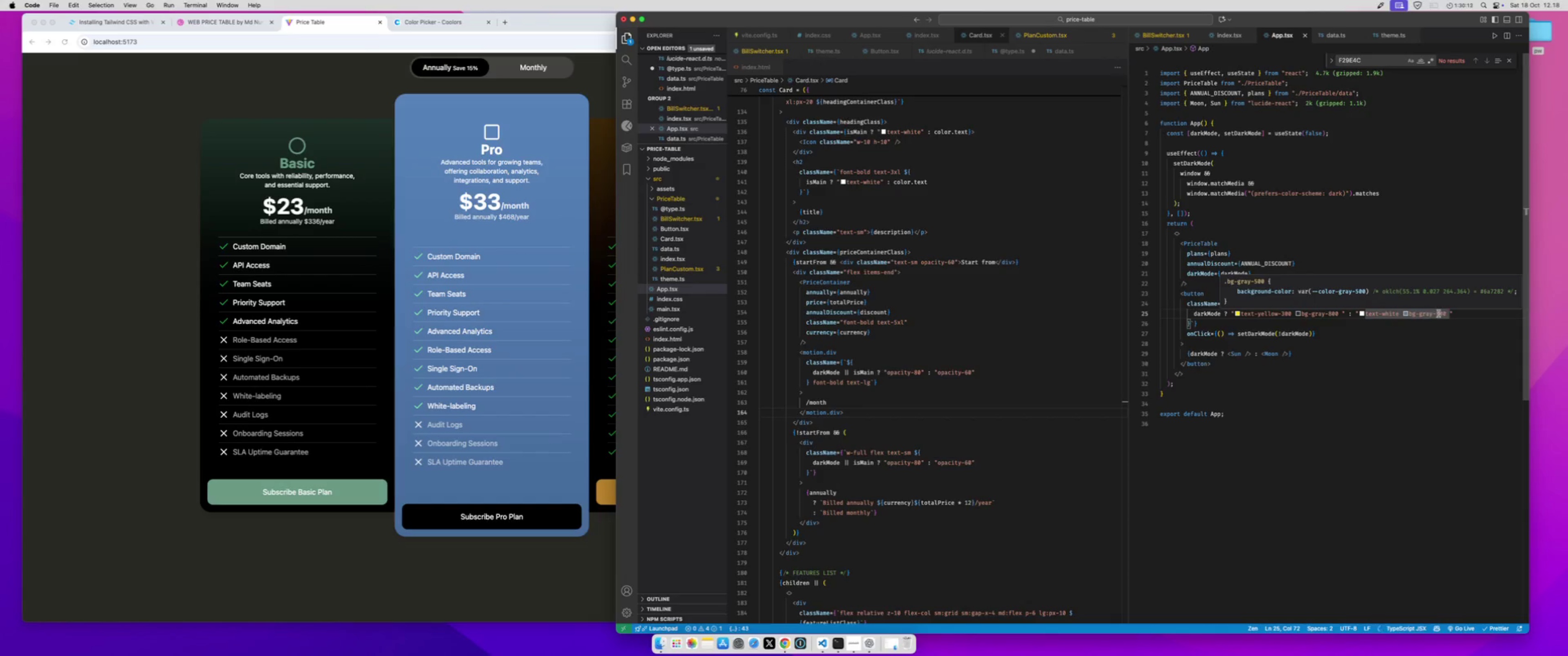 
left_click([1439, 313])
 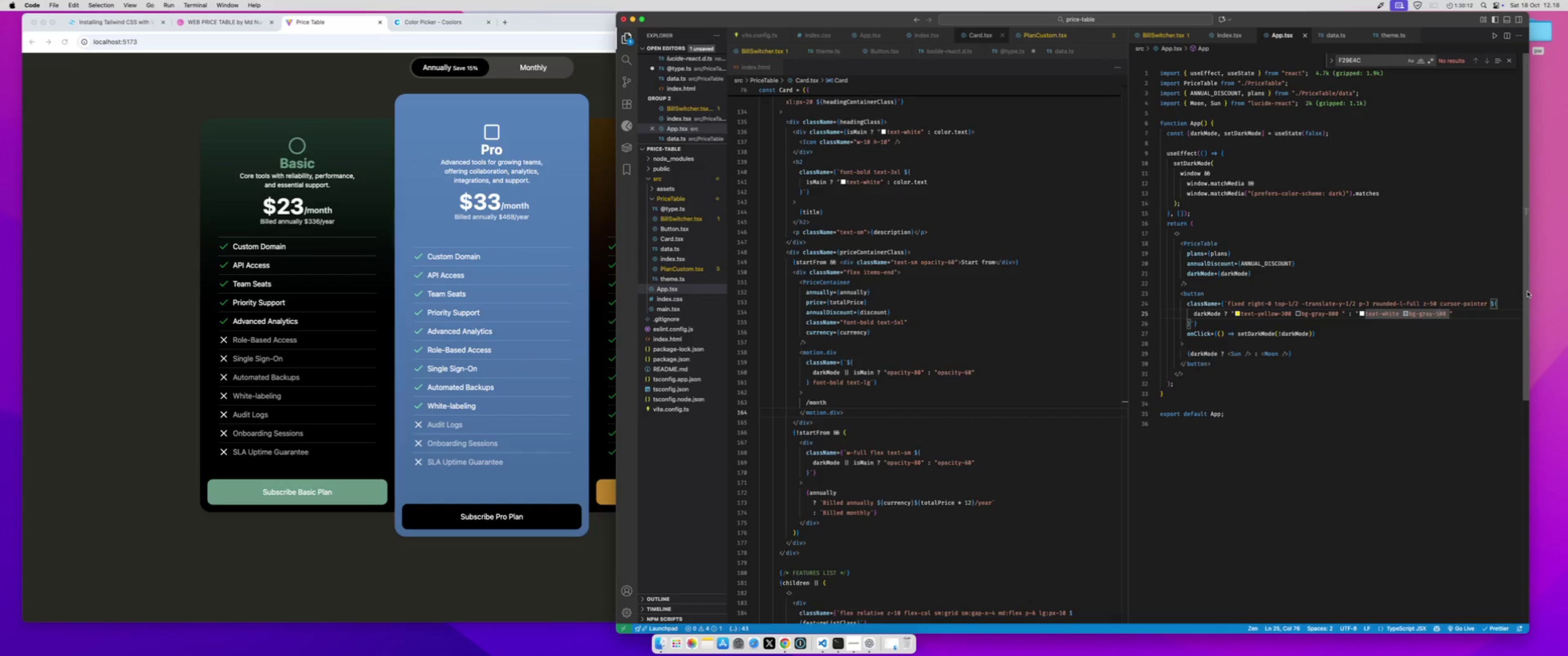 
key(Shift+ArrowLeft)
 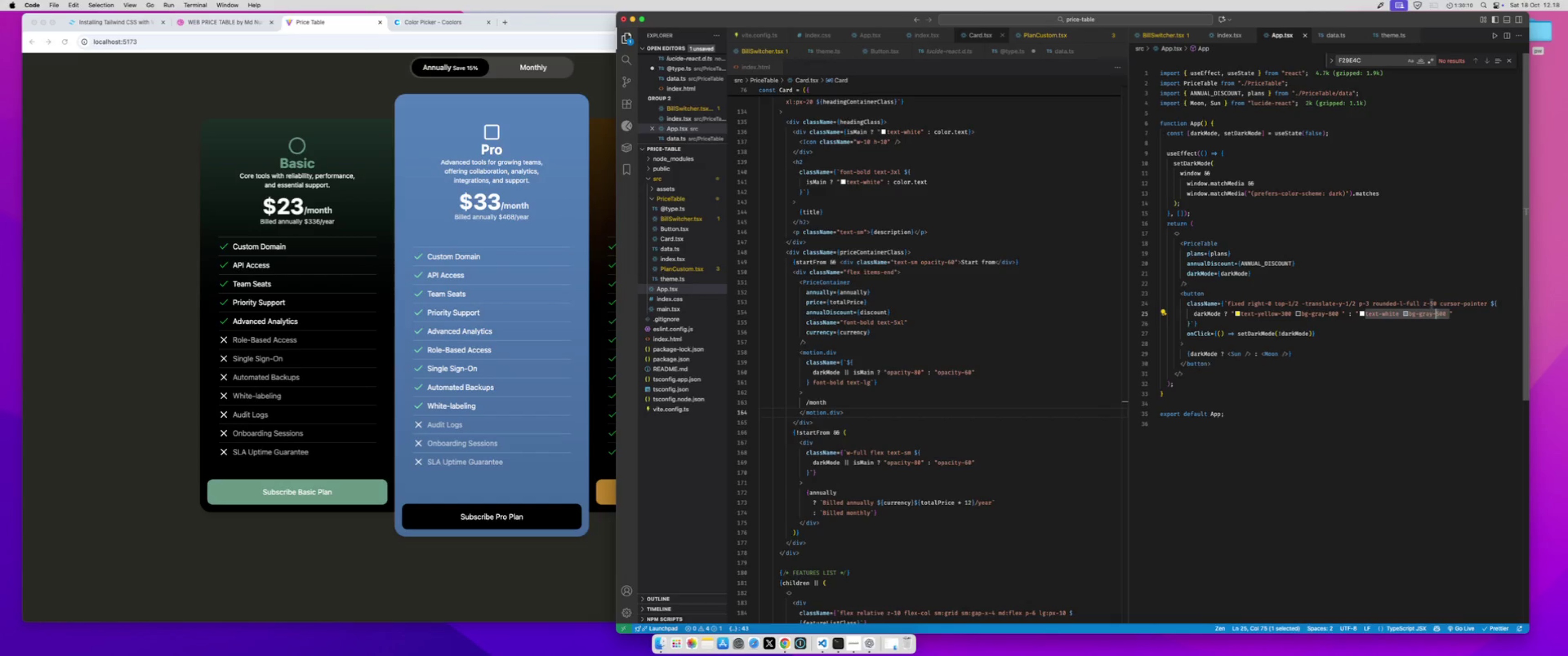 
key(ArrowRight)
 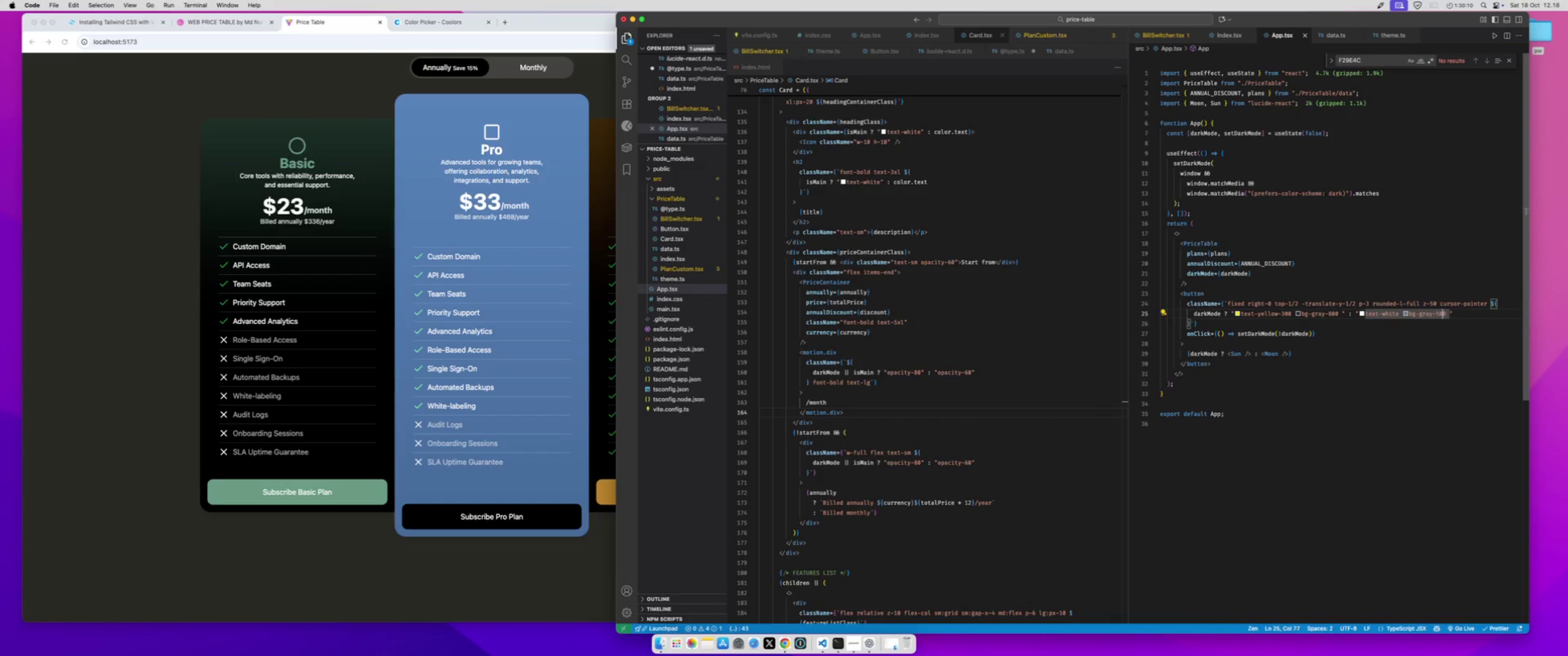 
key(ArrowRight)
 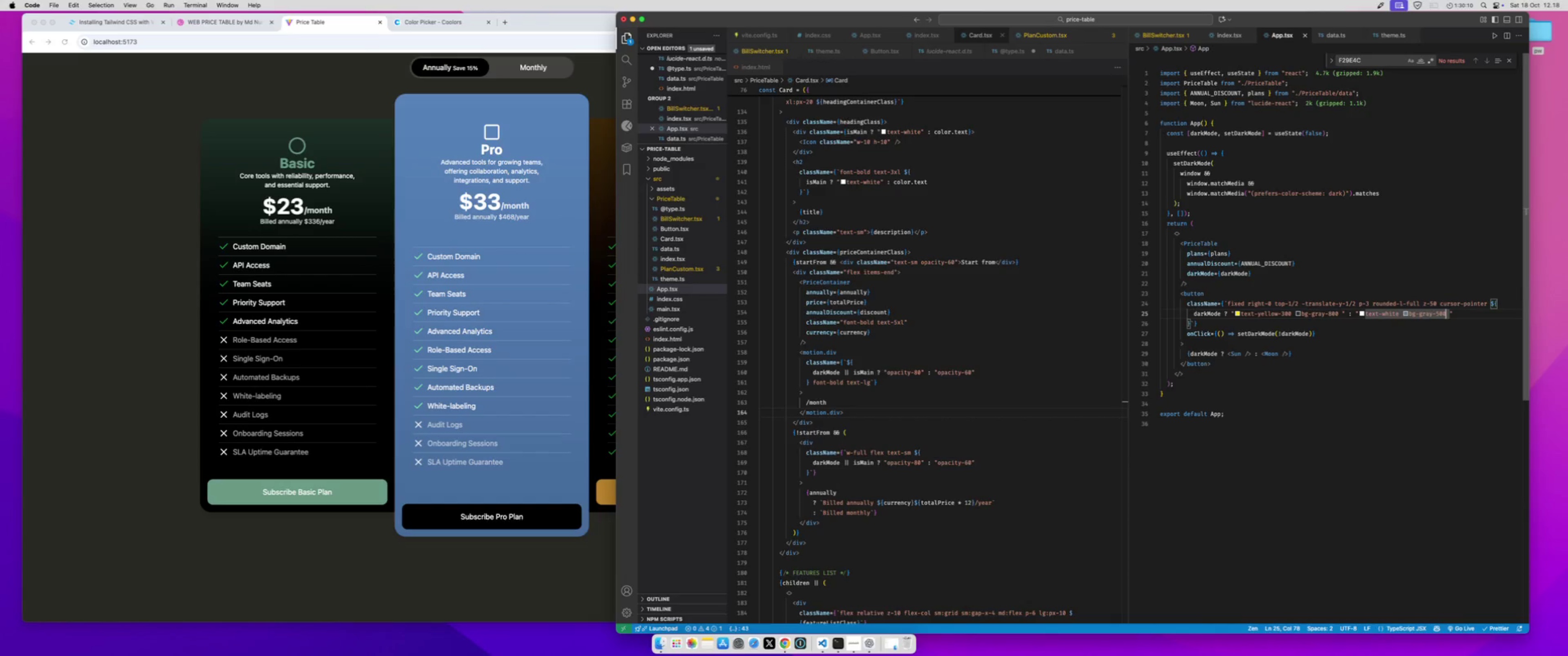 
key(ArrowRight)
 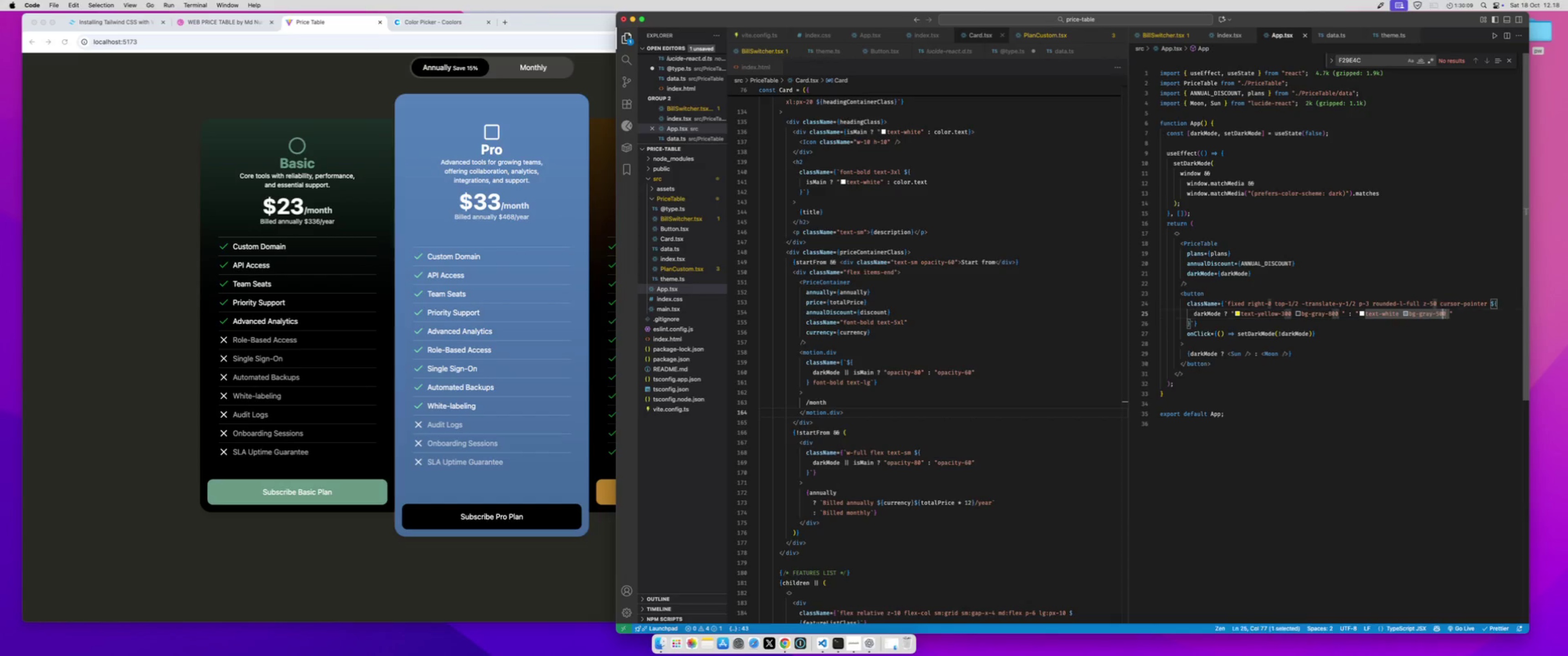 
key(Shift+ArrowLeft)
 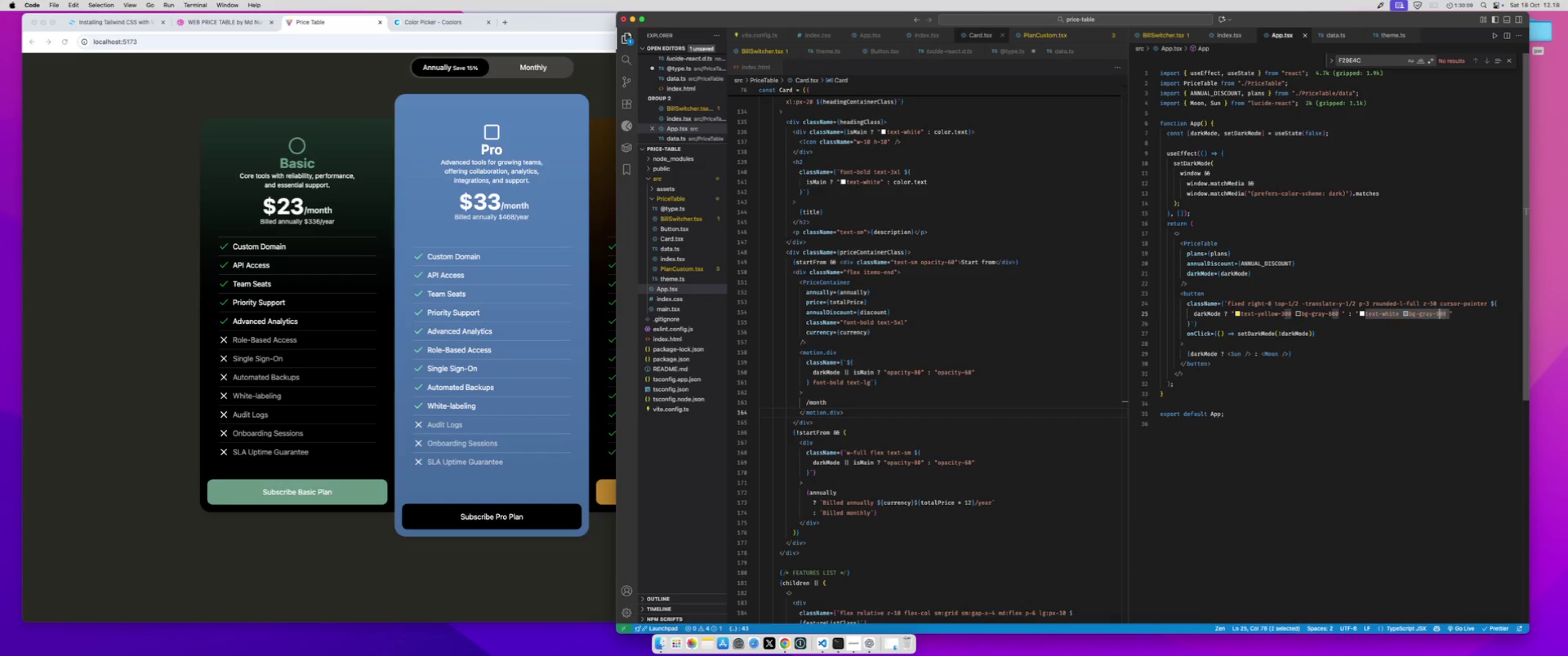 
key(Shift+ArrowLeft)
 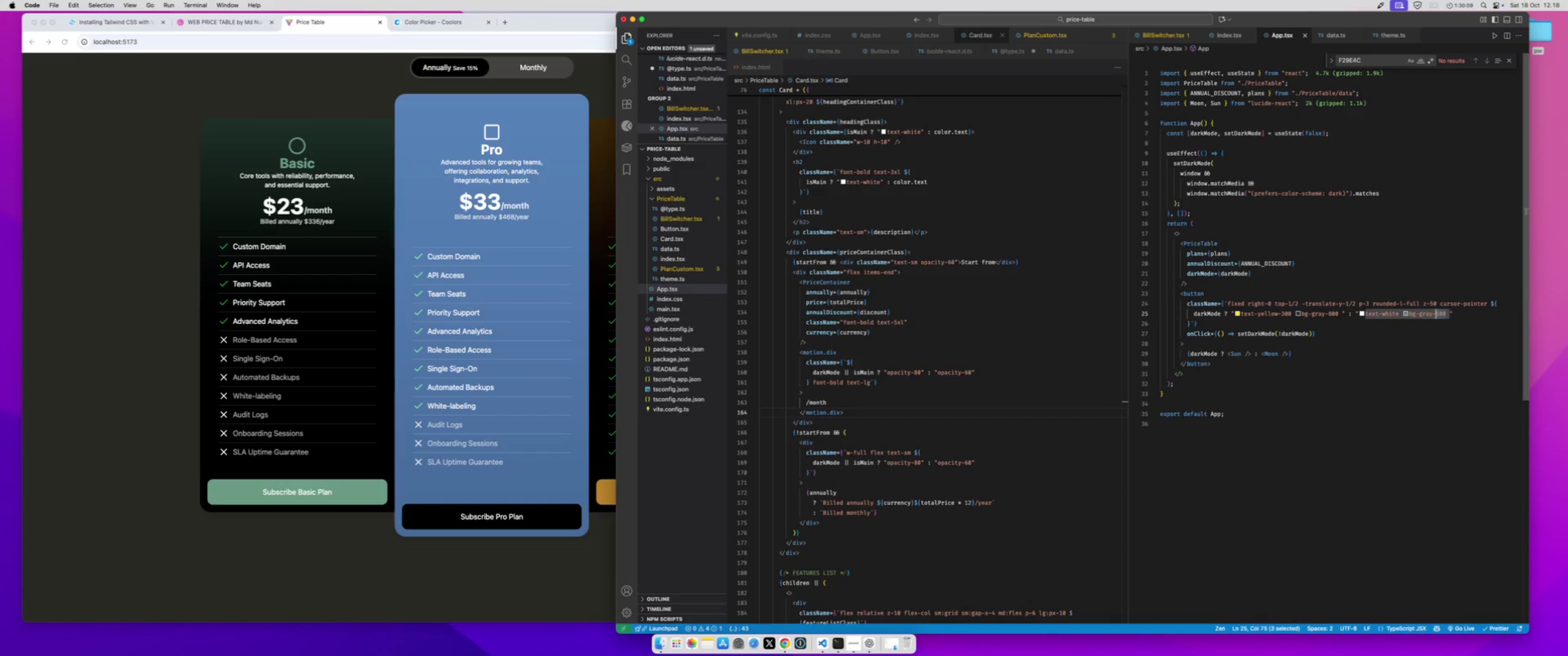 
key(Shift+ArrowLeft)
 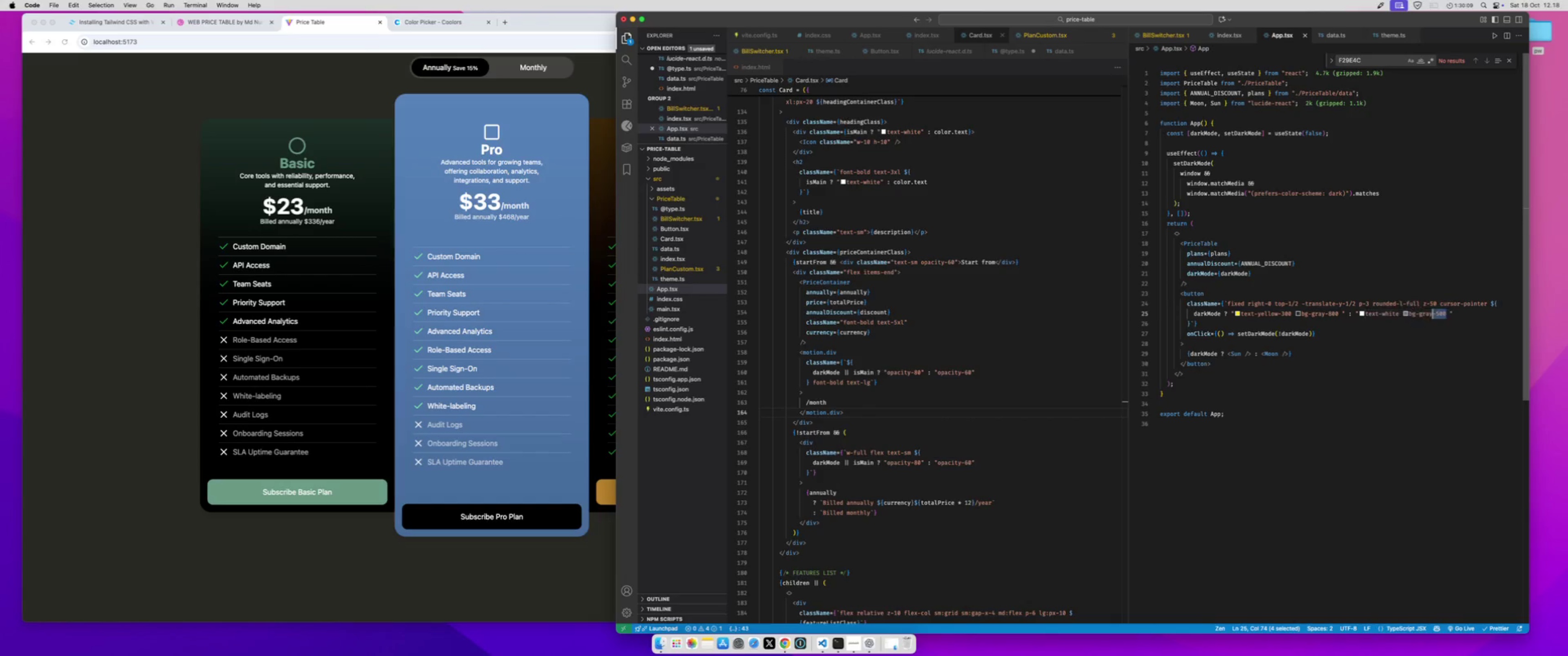 
key(Shift+ArrowLeft)
 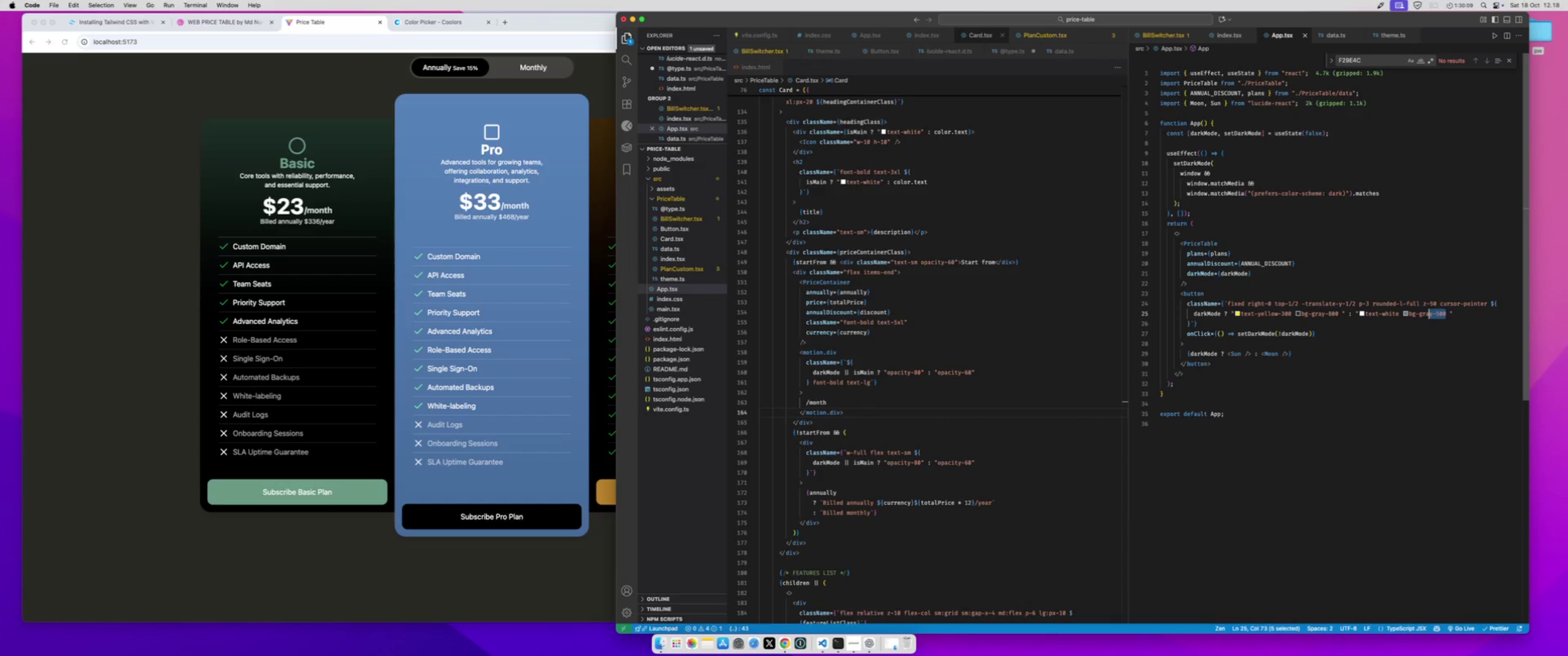 
key(Shift+ArrowLeft)
 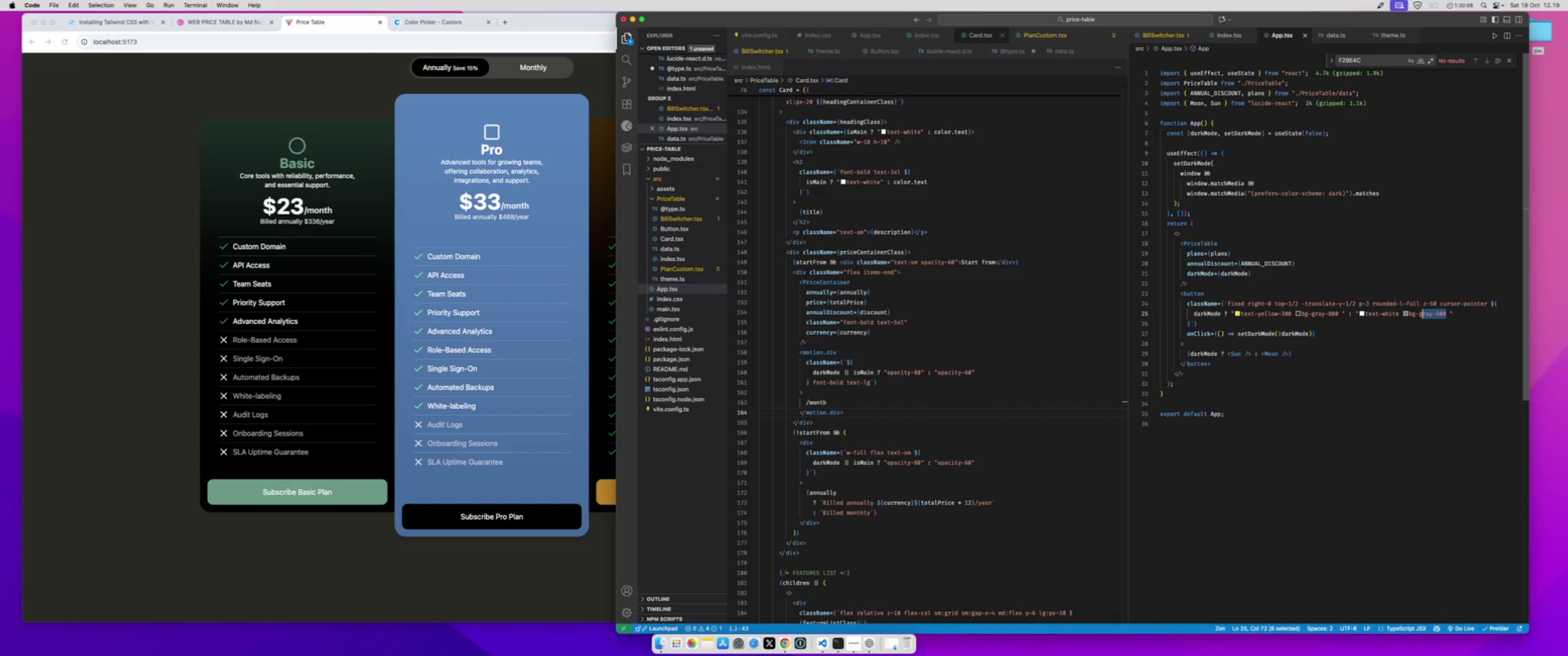 
key(Shift+ArrowLeft)
 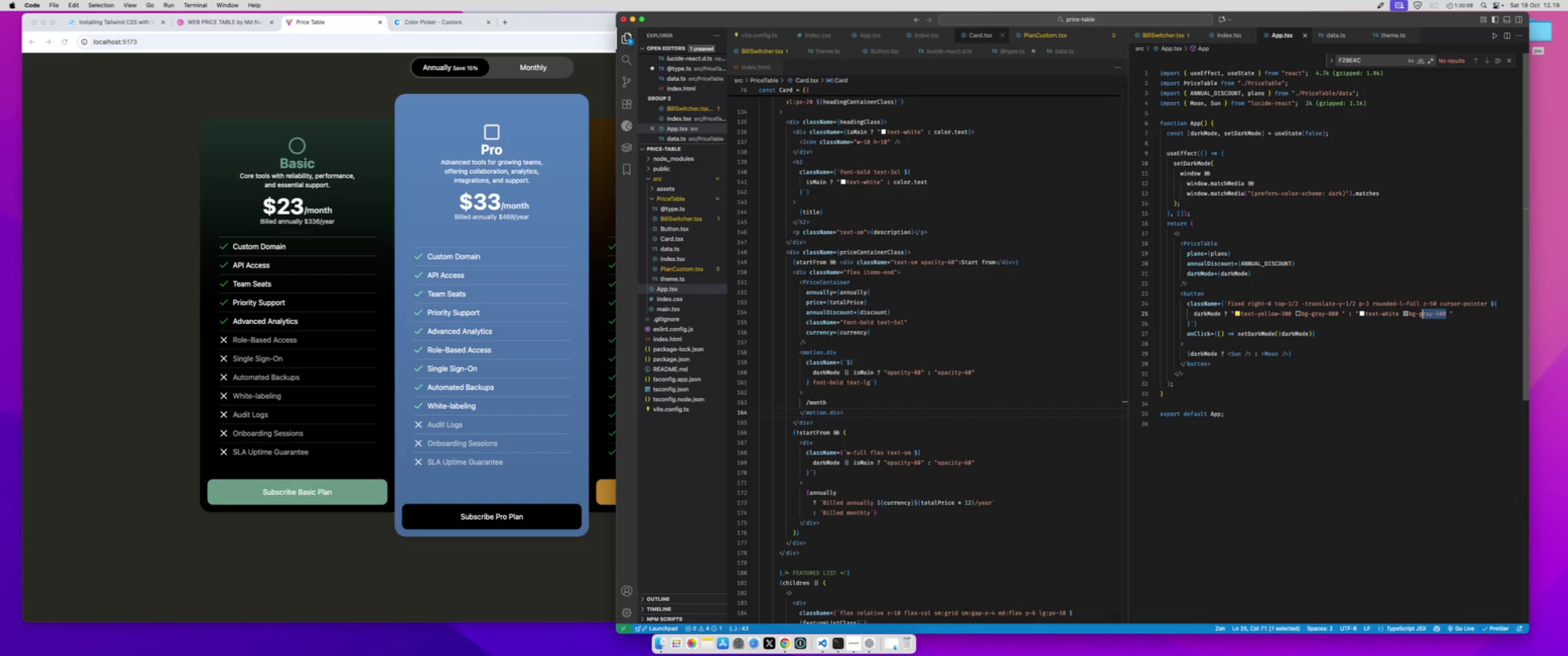 
key(Shift+ArrowLeft)
 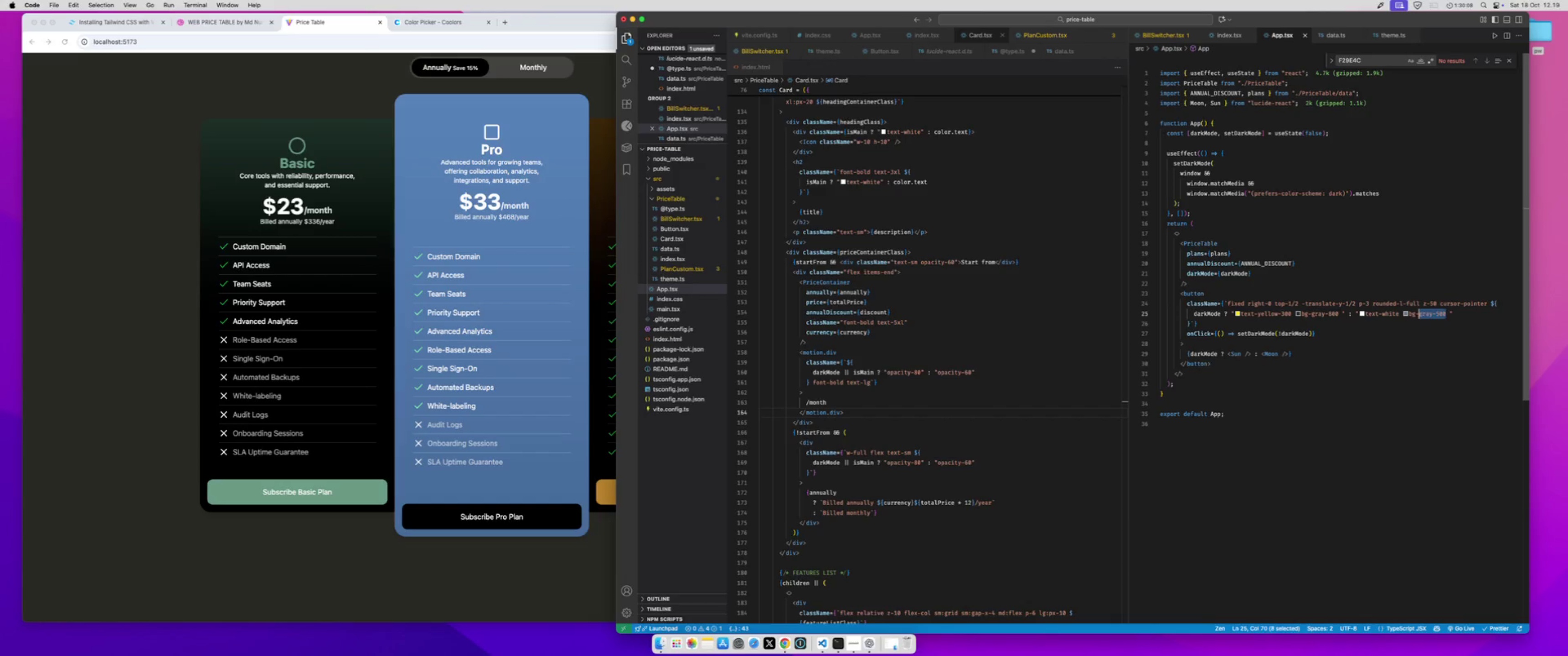 
key(Shift+ArrowLeft)
 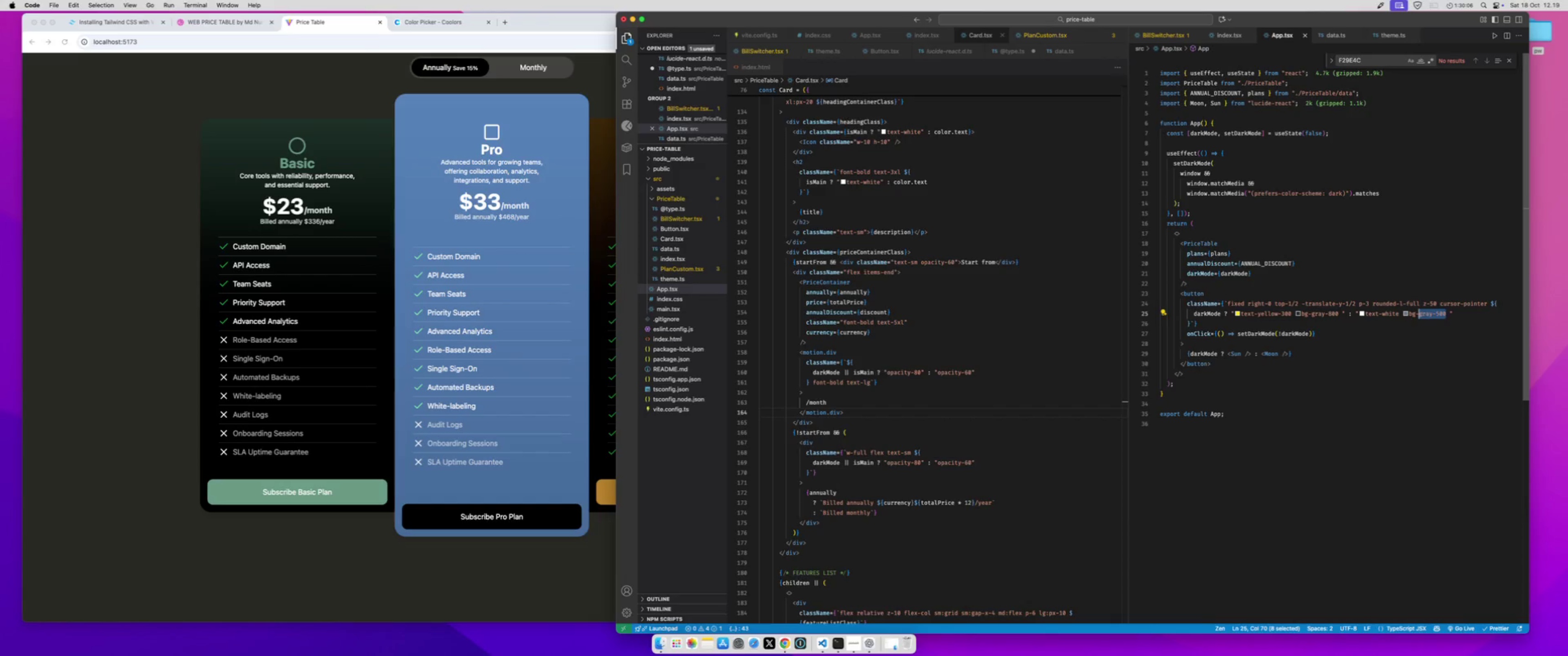 
key(ArrowRight)
 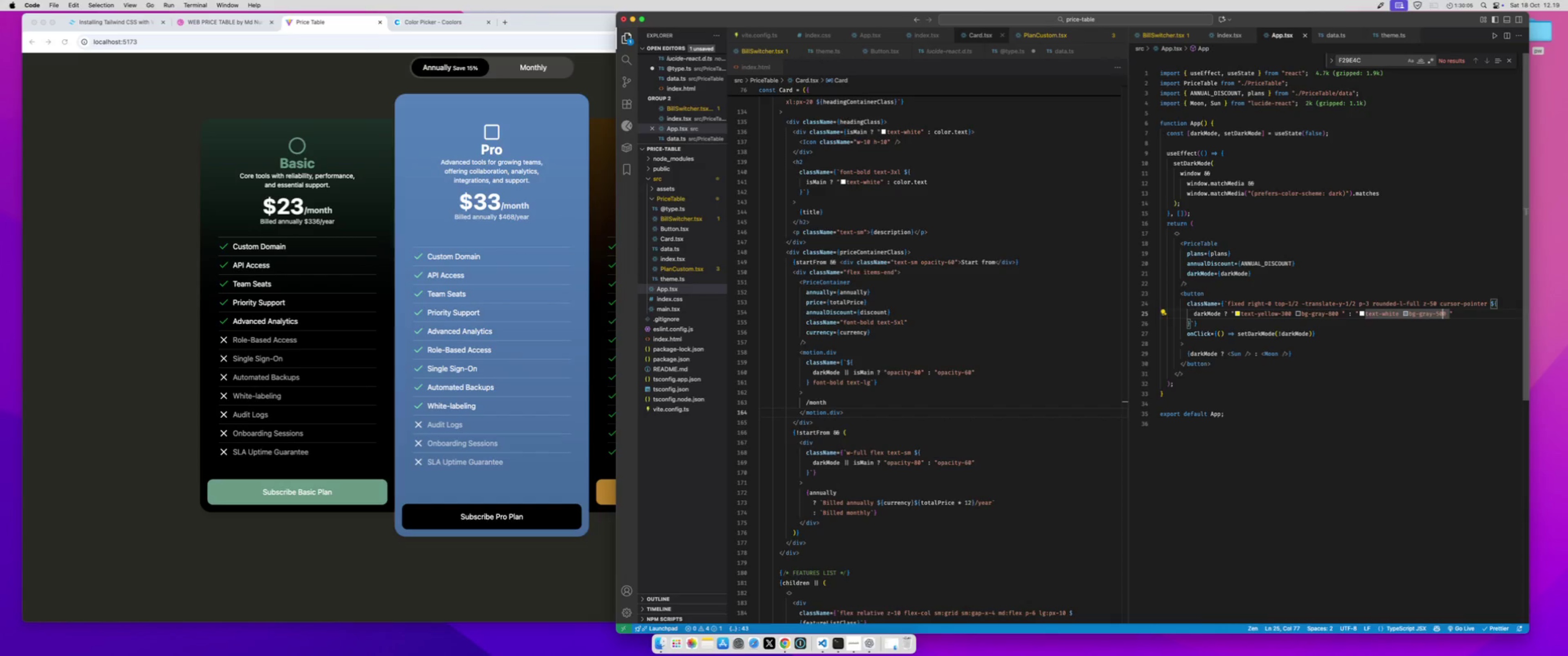 
key(ArrowLeft)
 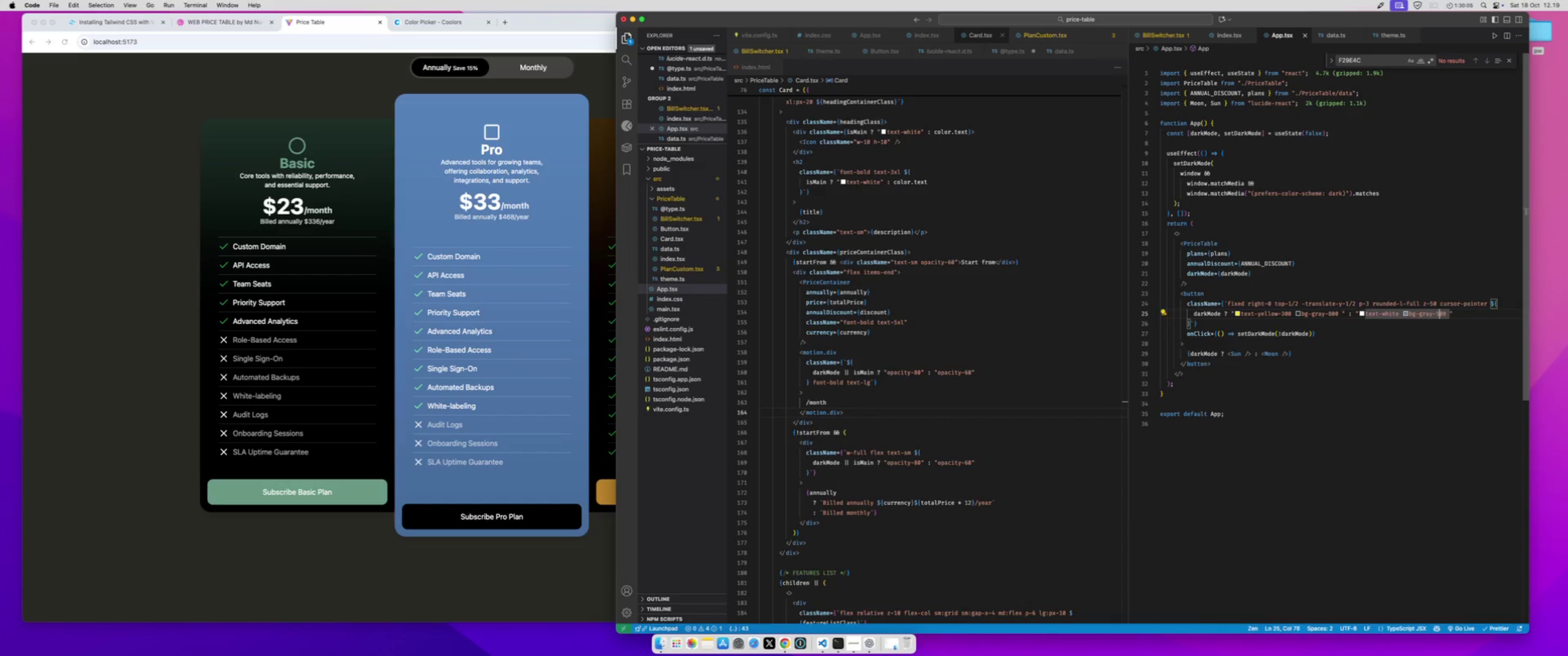 
key(ArrowLeft)
 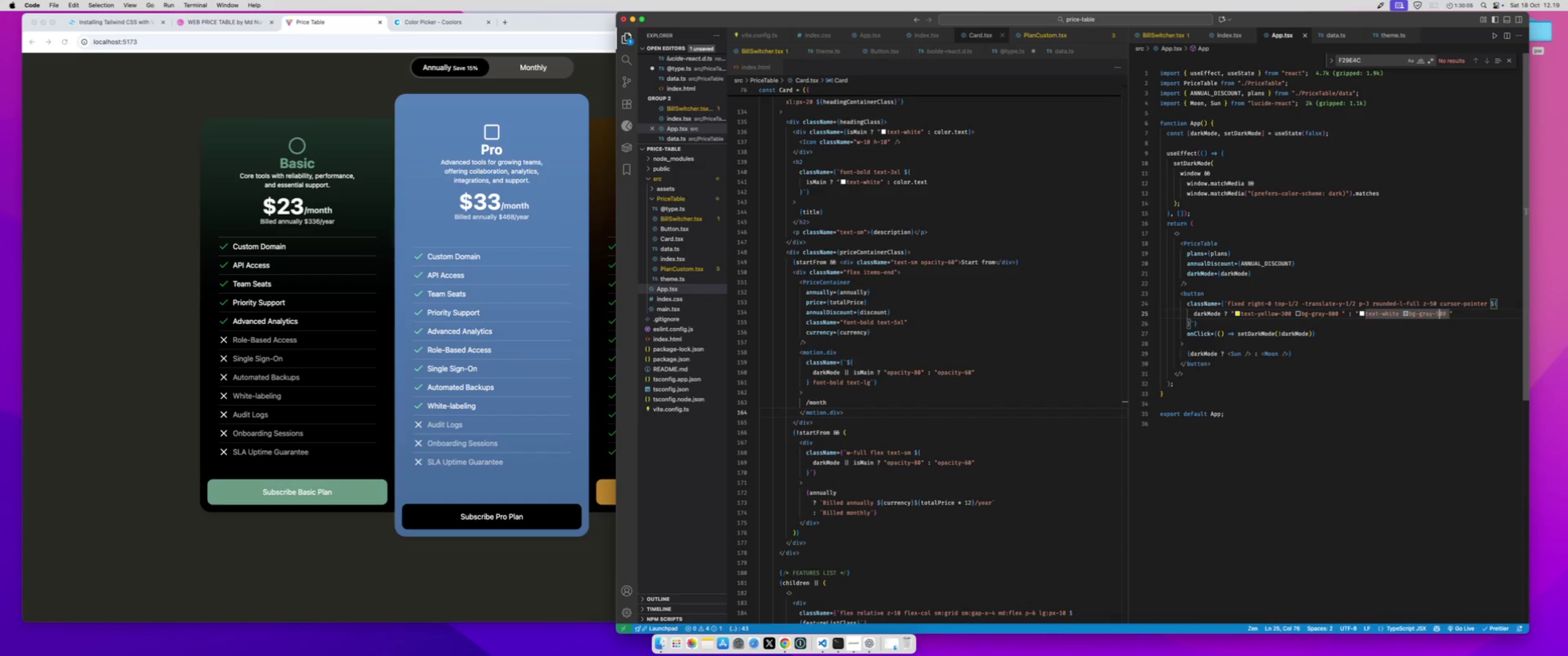 
key(Shift+ShiftLeft)
 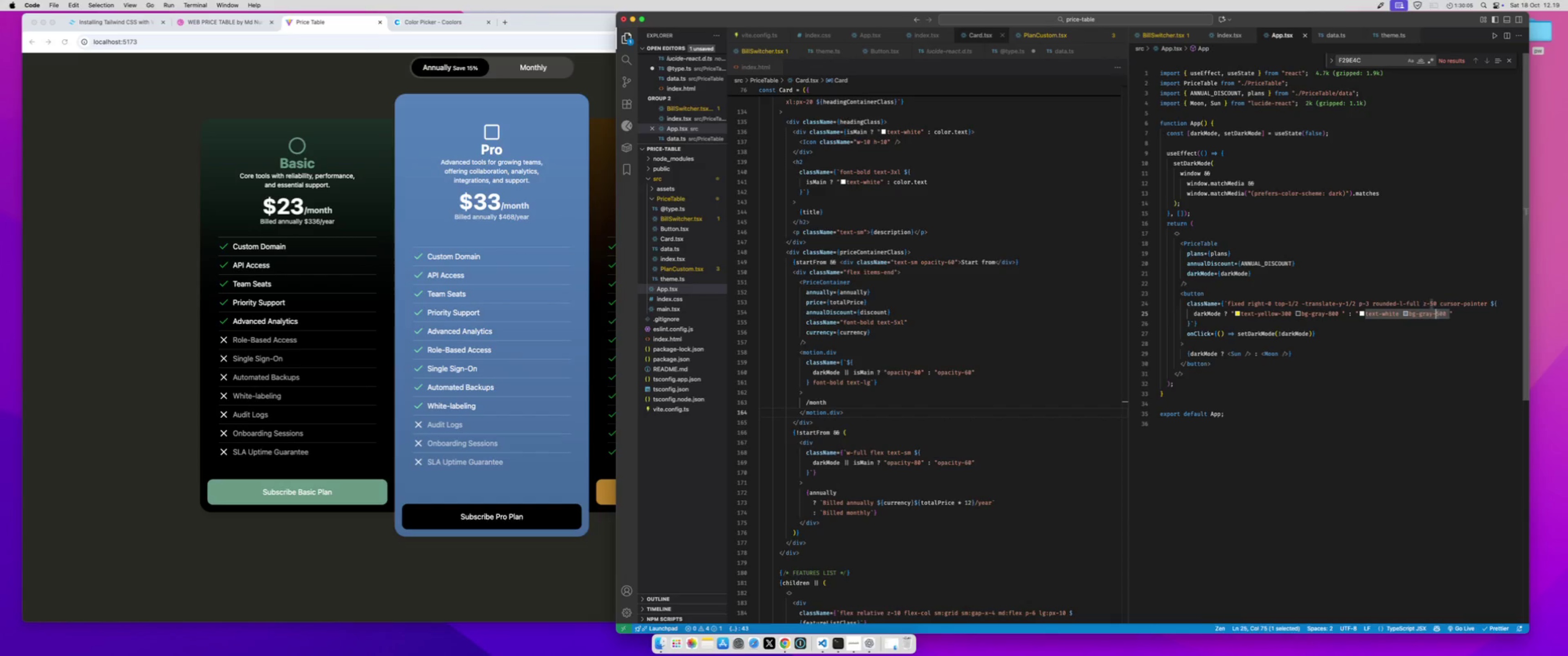 
key(Shift+ArrowLeft)
 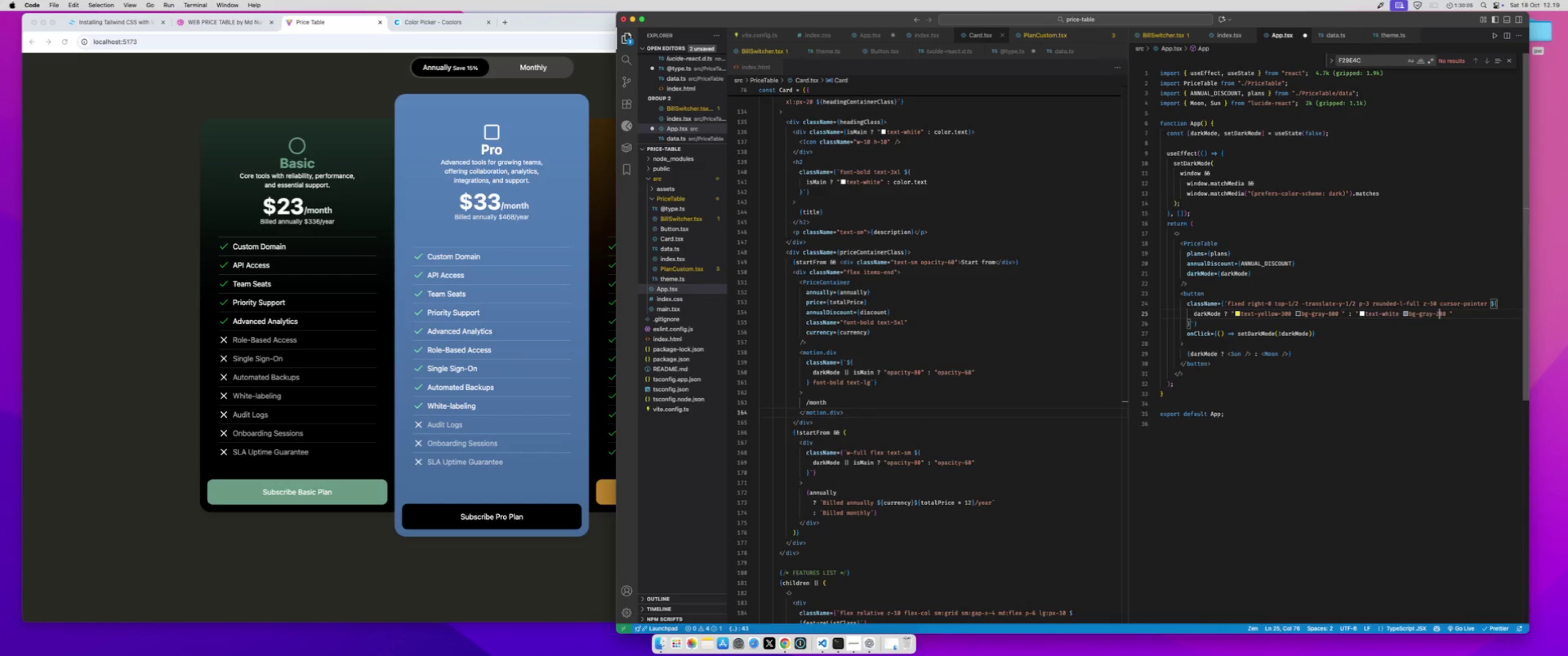 
key(2)
 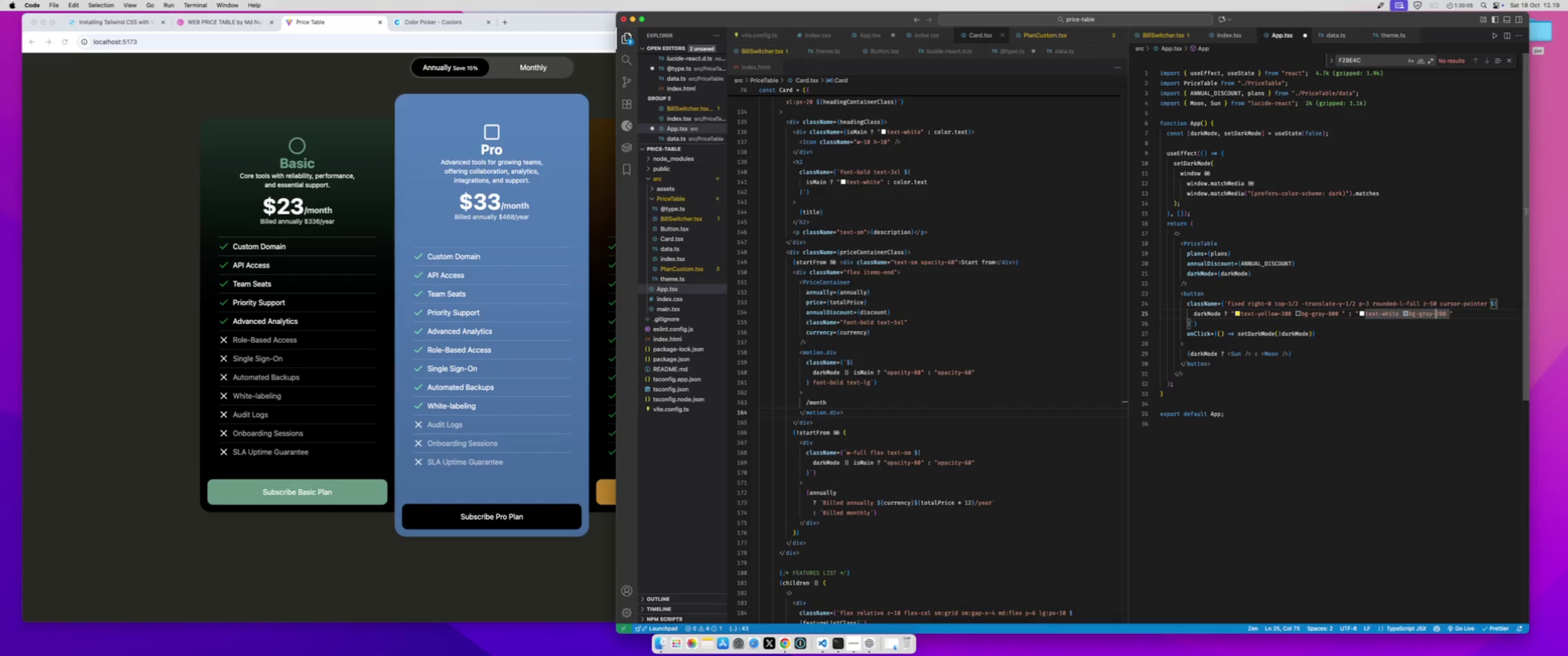 
hold_key(key=ArrowLeft, duration=1.11)
 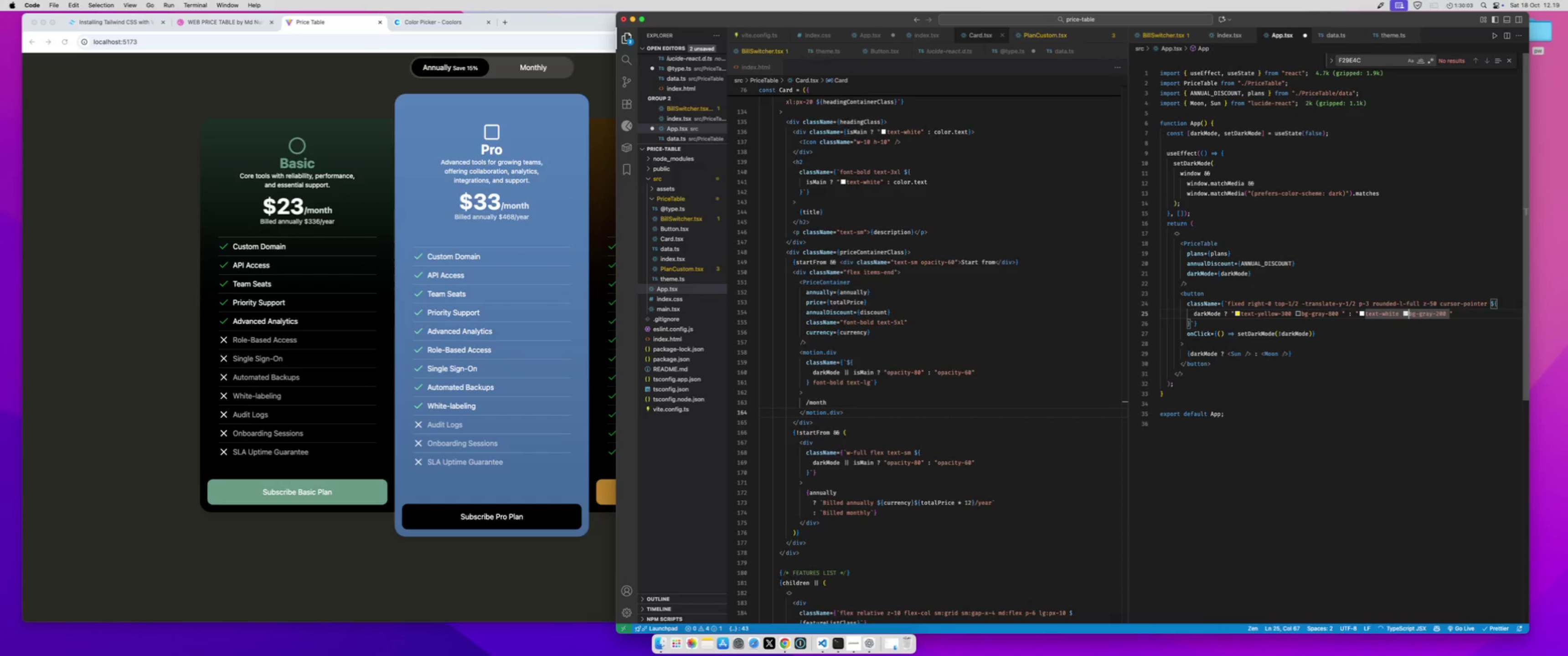 
key(ArrowLeft)
 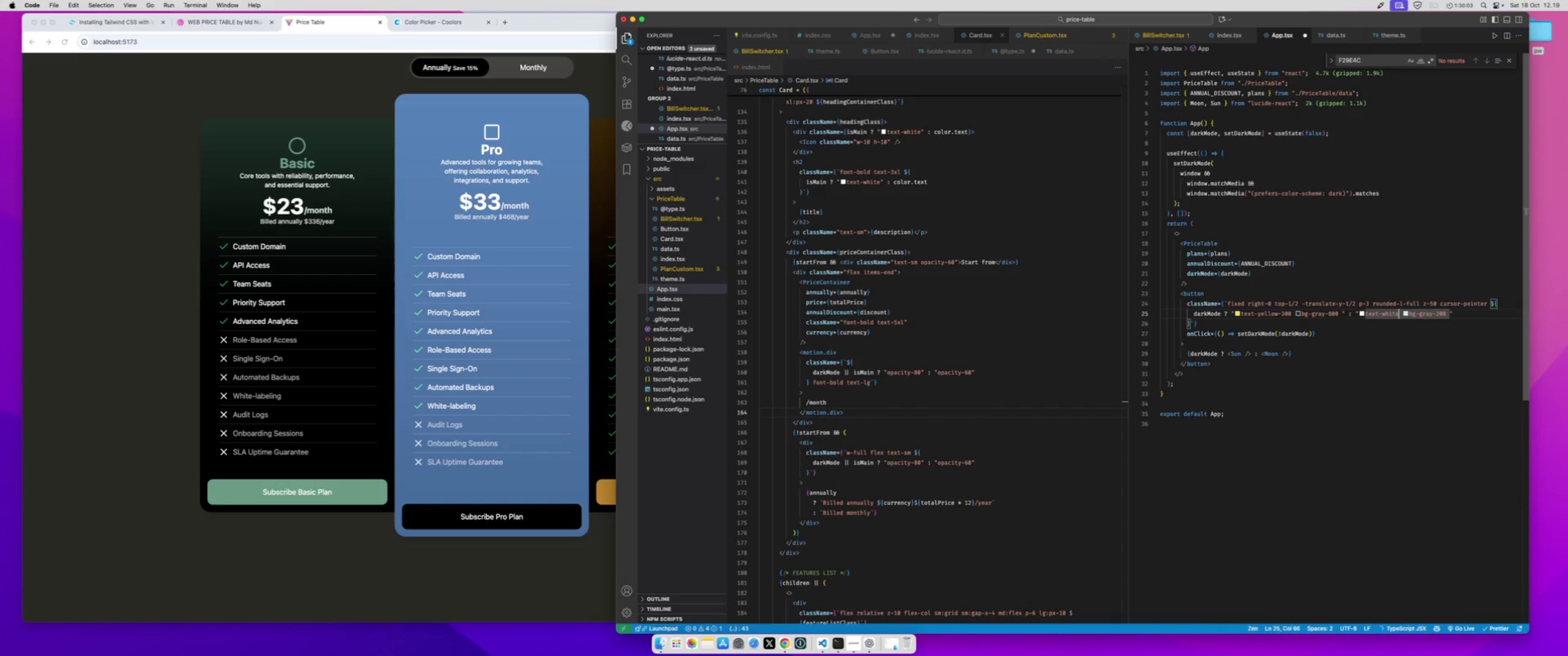 
key(ArrowLeft)
 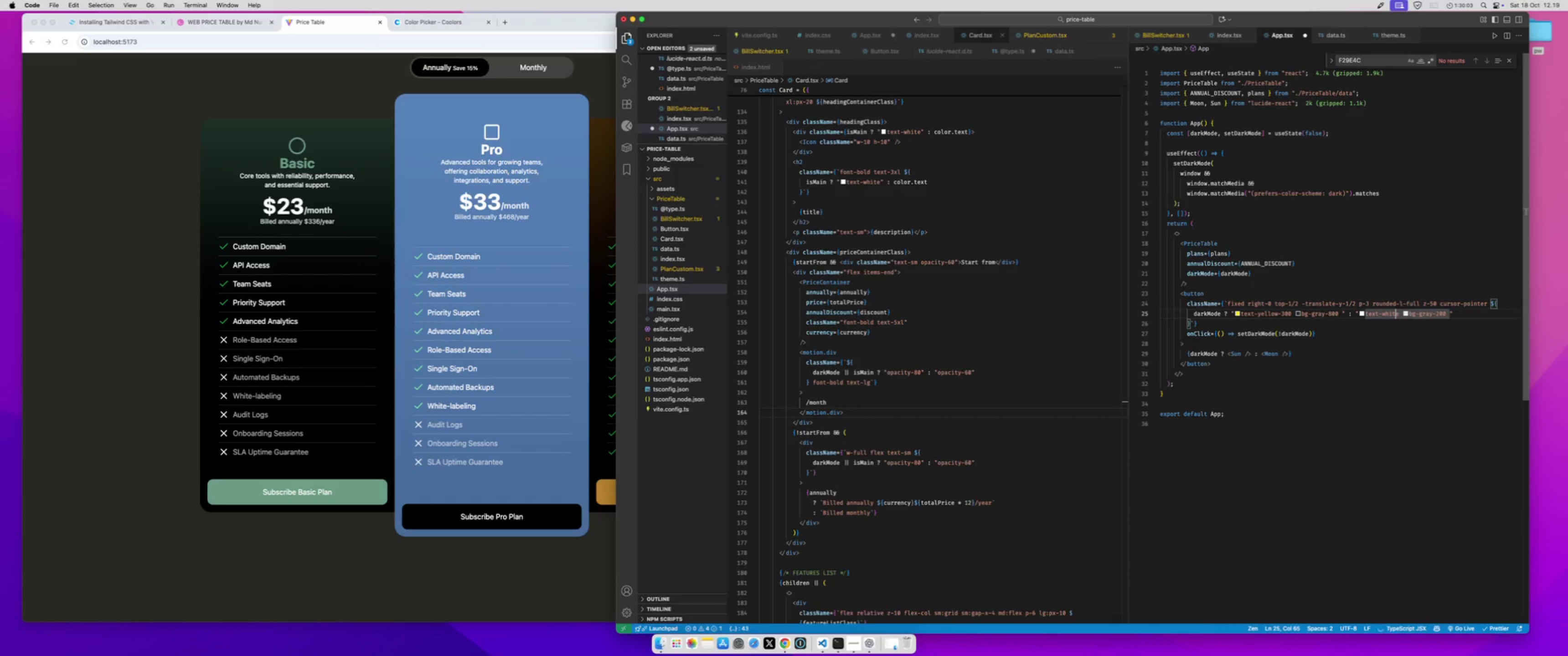 
key(Shift+ShiftLeft)
 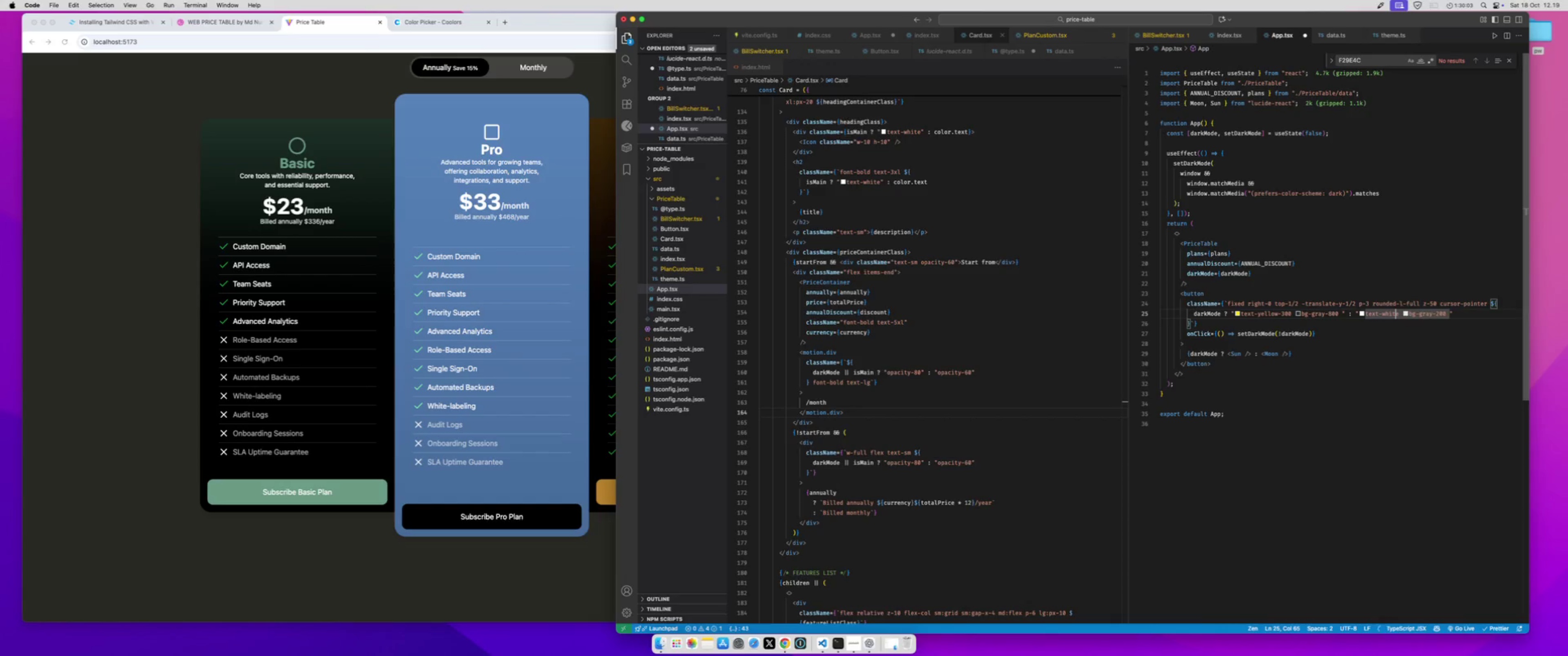 
key(ArrowRight)
 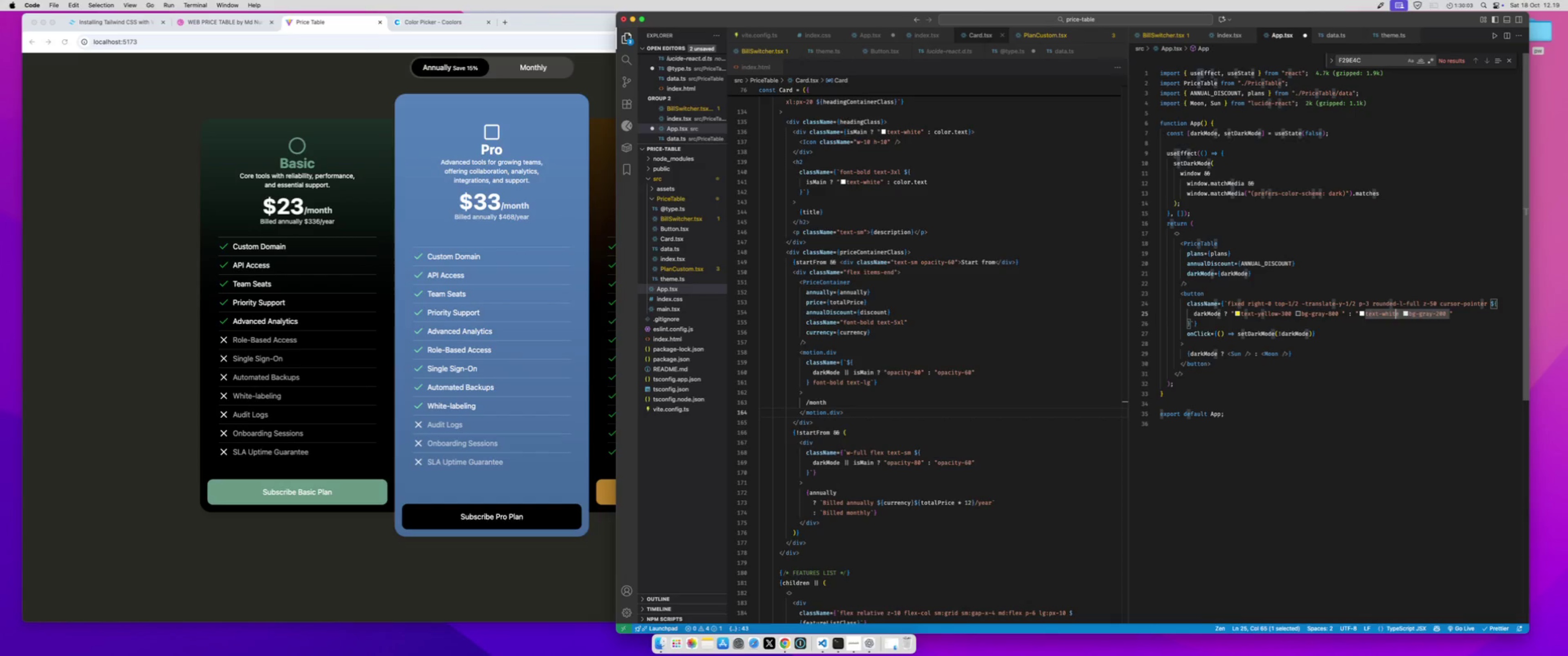 
key(Shift+ArrowLeft)
 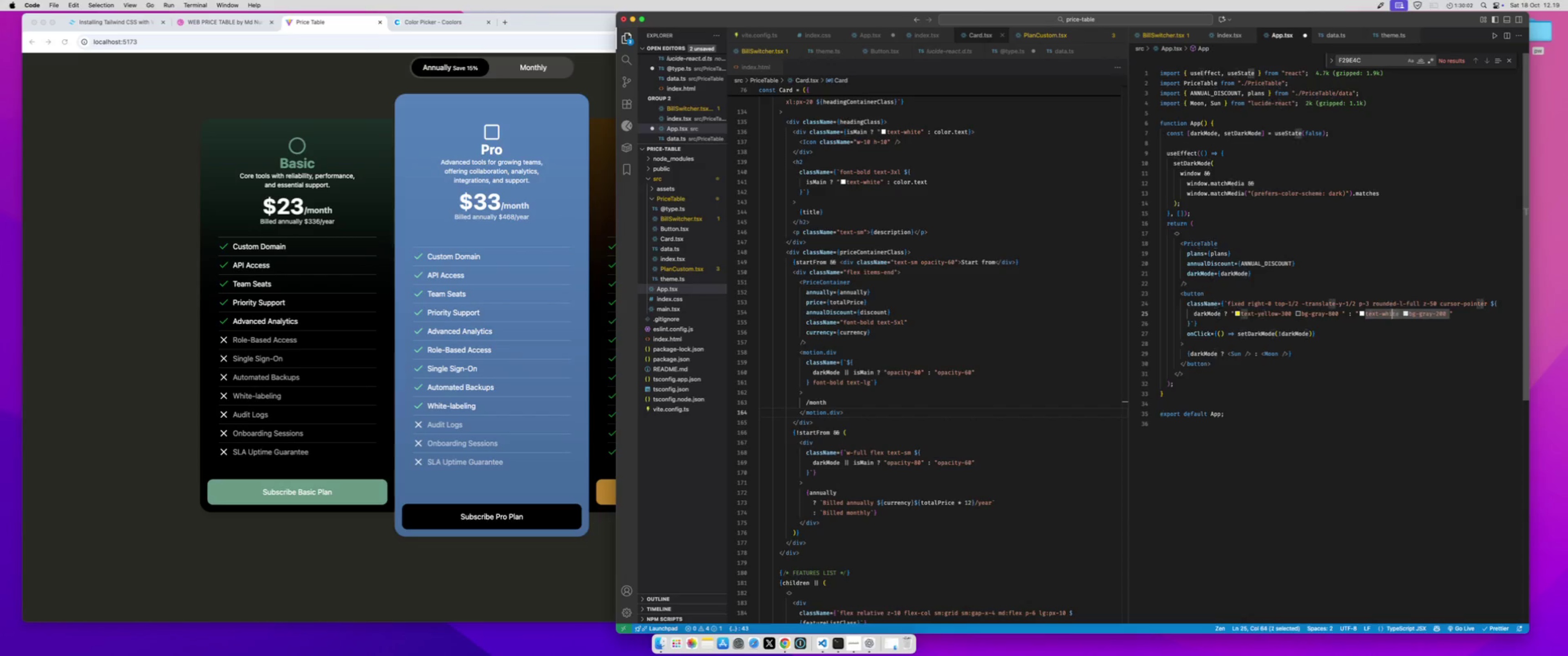 
key(Shift+ArrowLeft)
 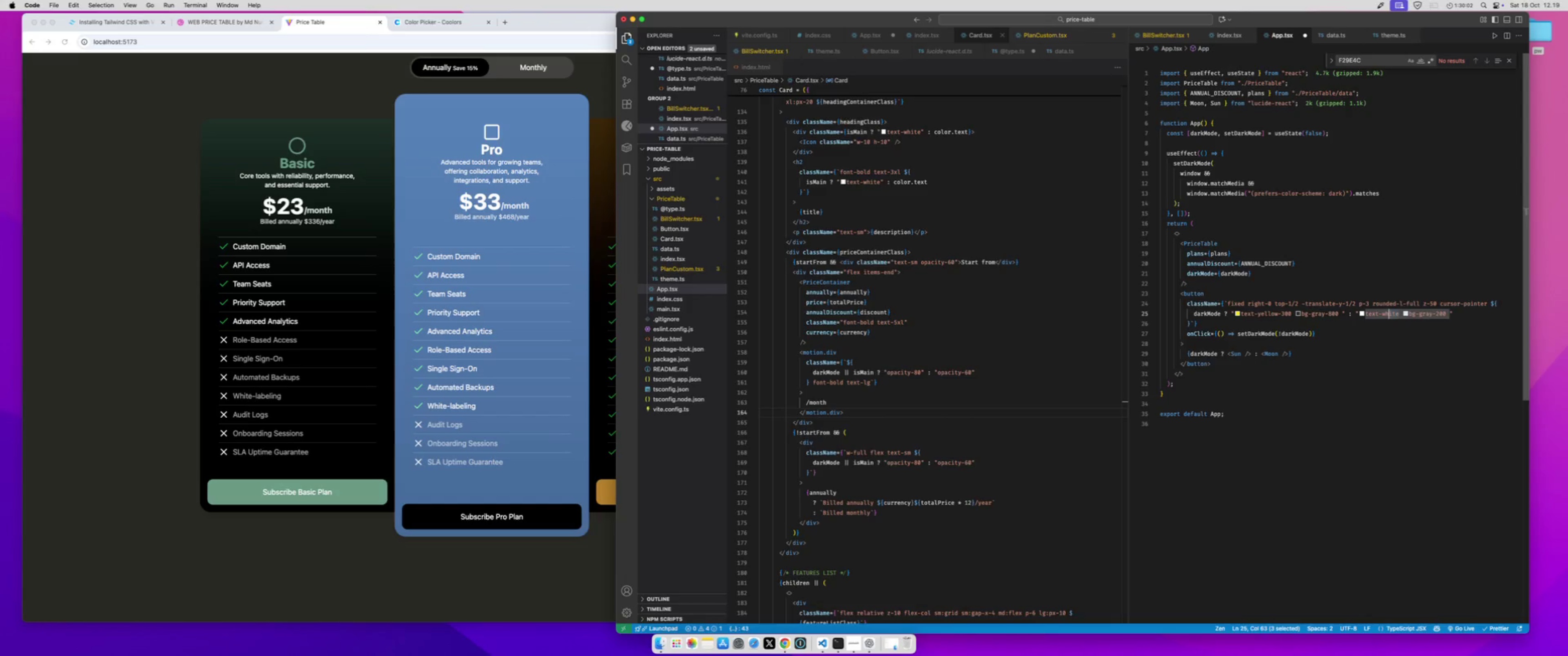 
key(Shift+ArrowLeft)
 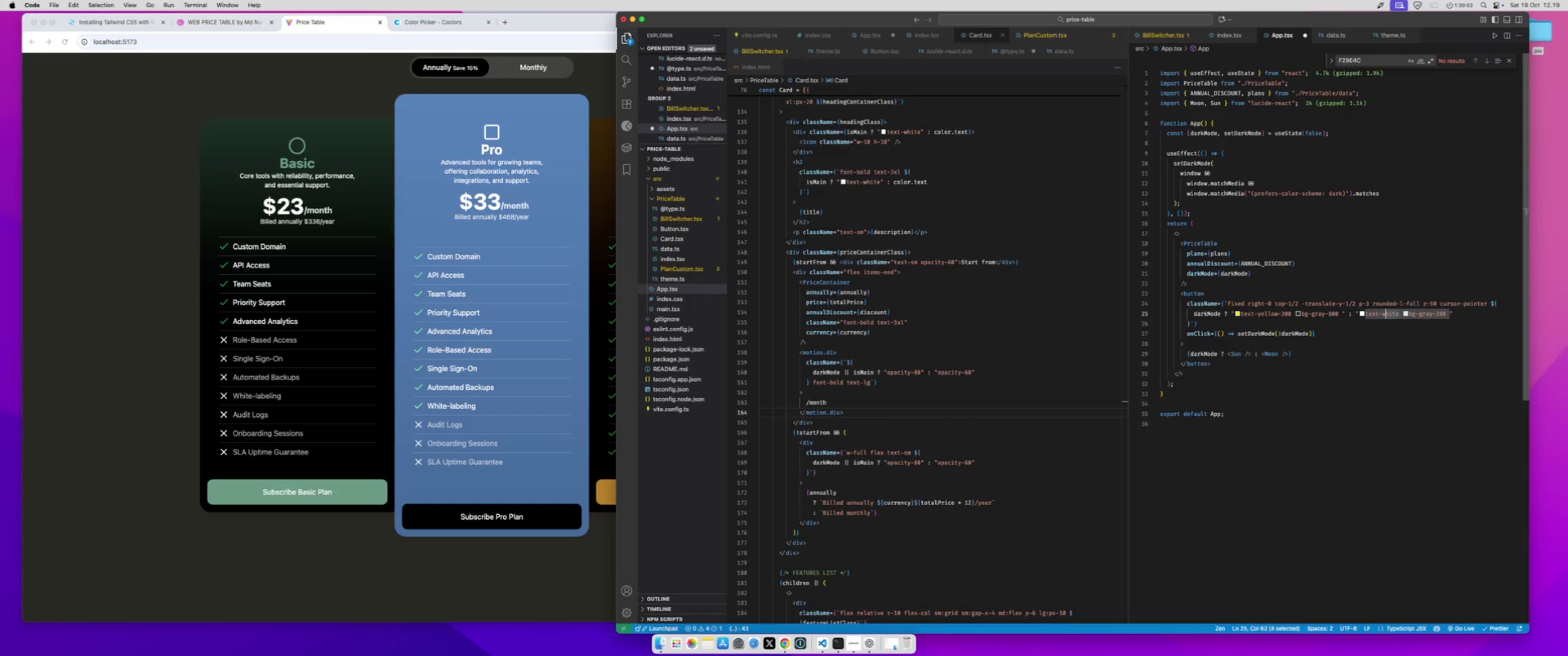 
key(Shift+ArrowLeft)
 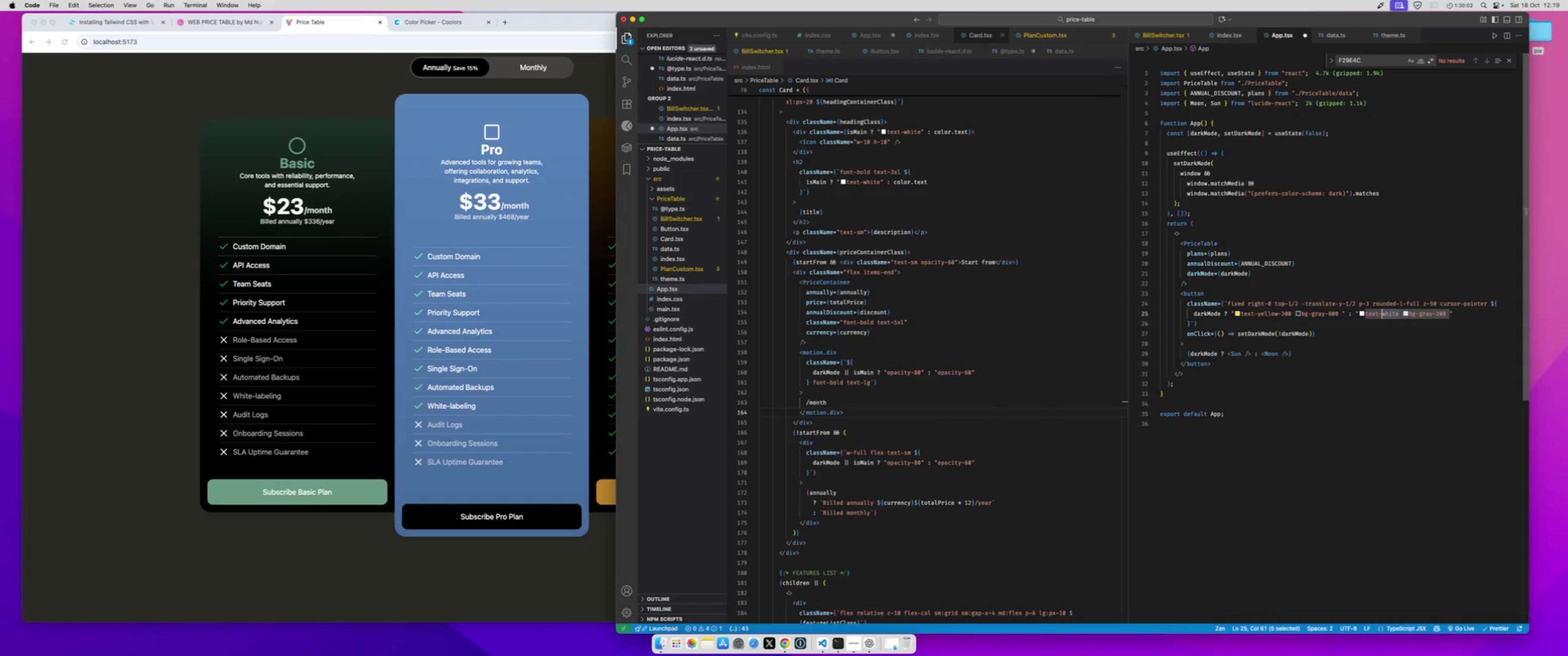 
key(Shift+ArrowLeft)
 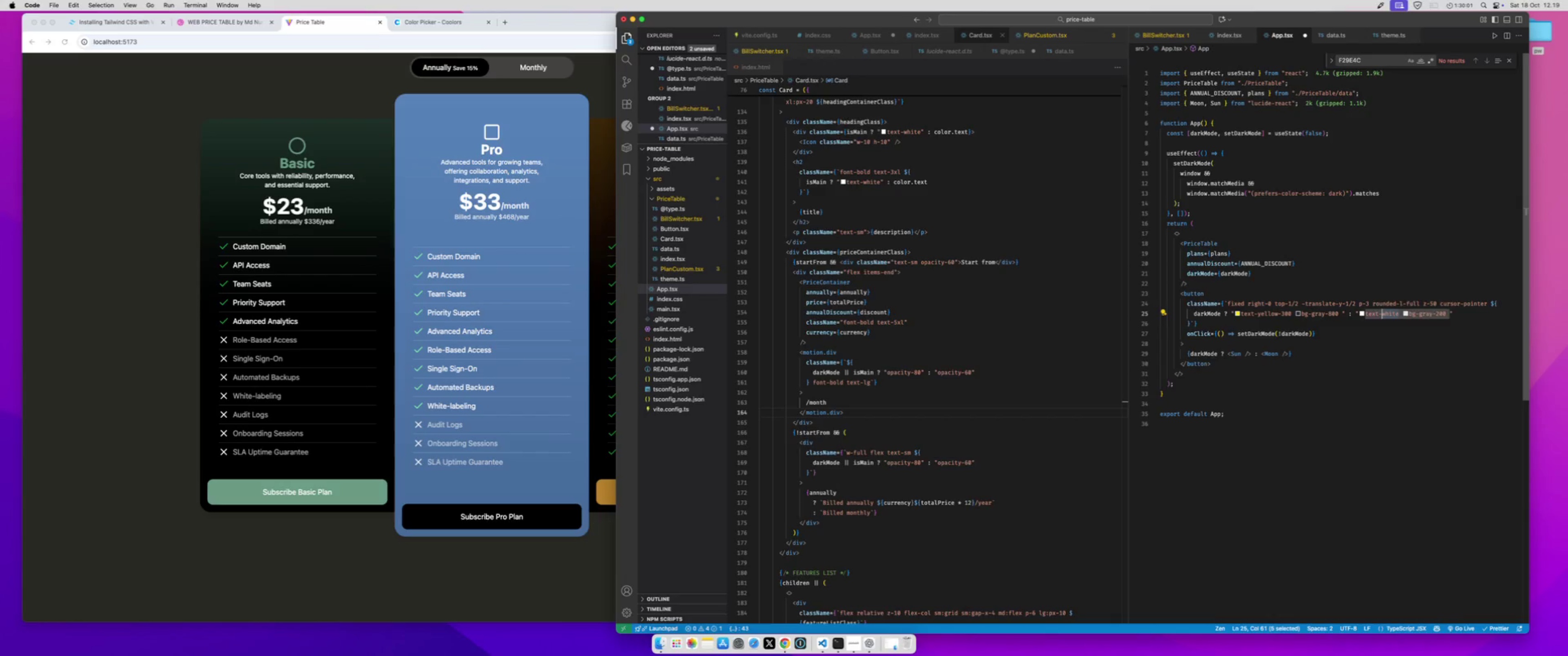 
type(black)
 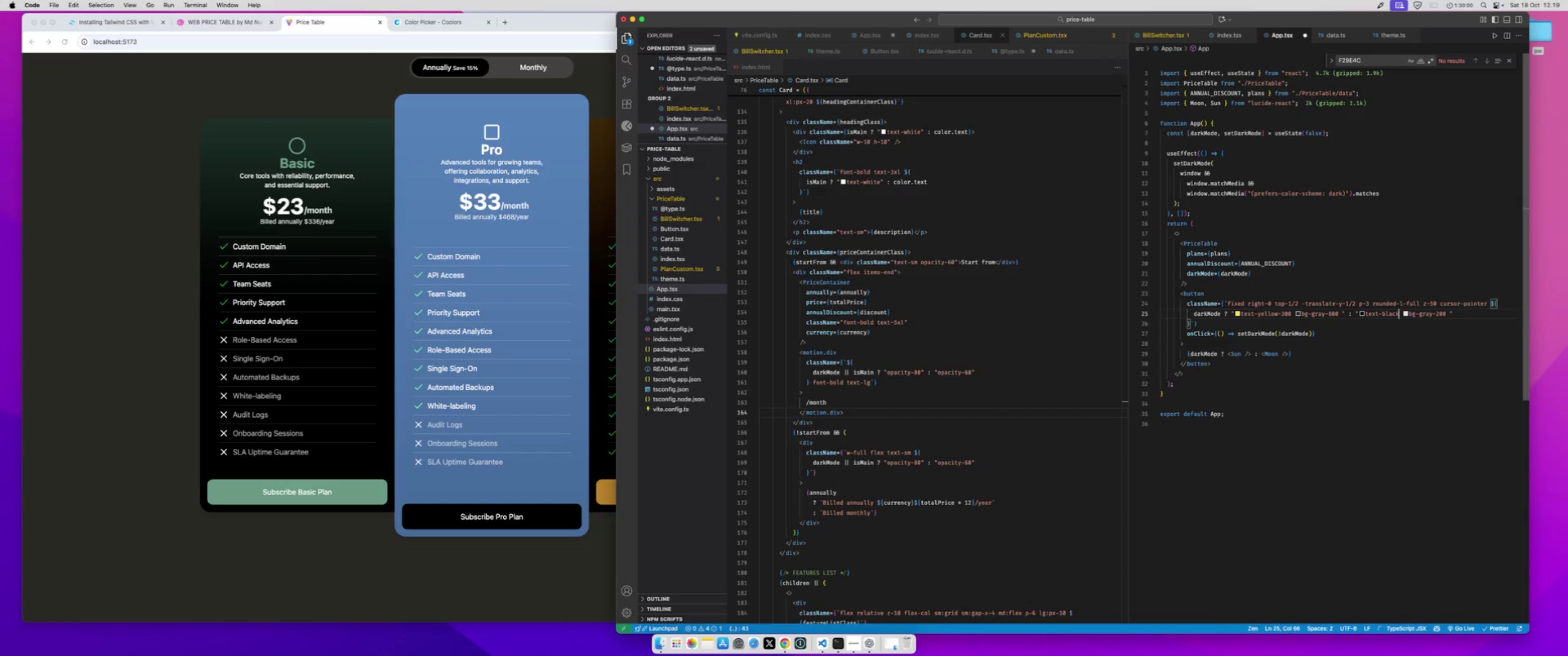 
key(Meta+CommandLeft)
 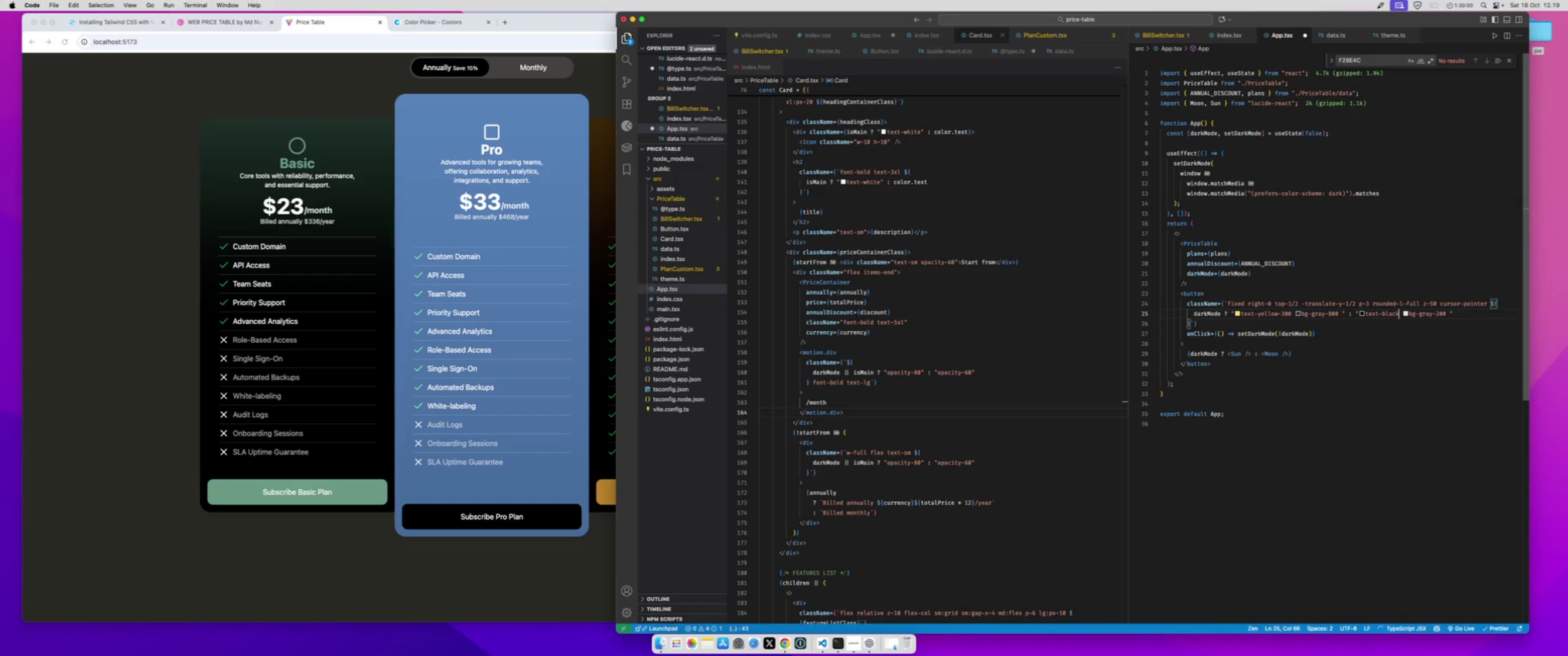 
key(Meta+S)
 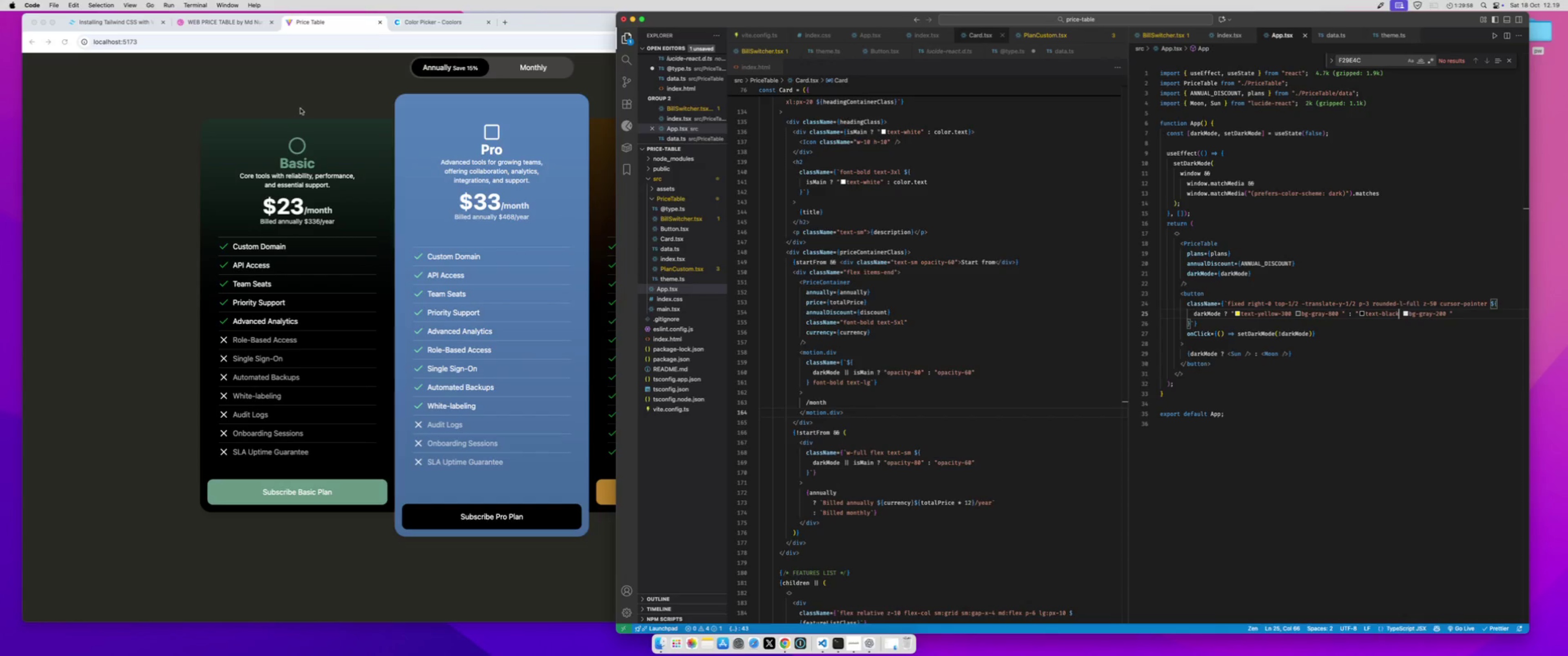 
left_click([301, 108])
 